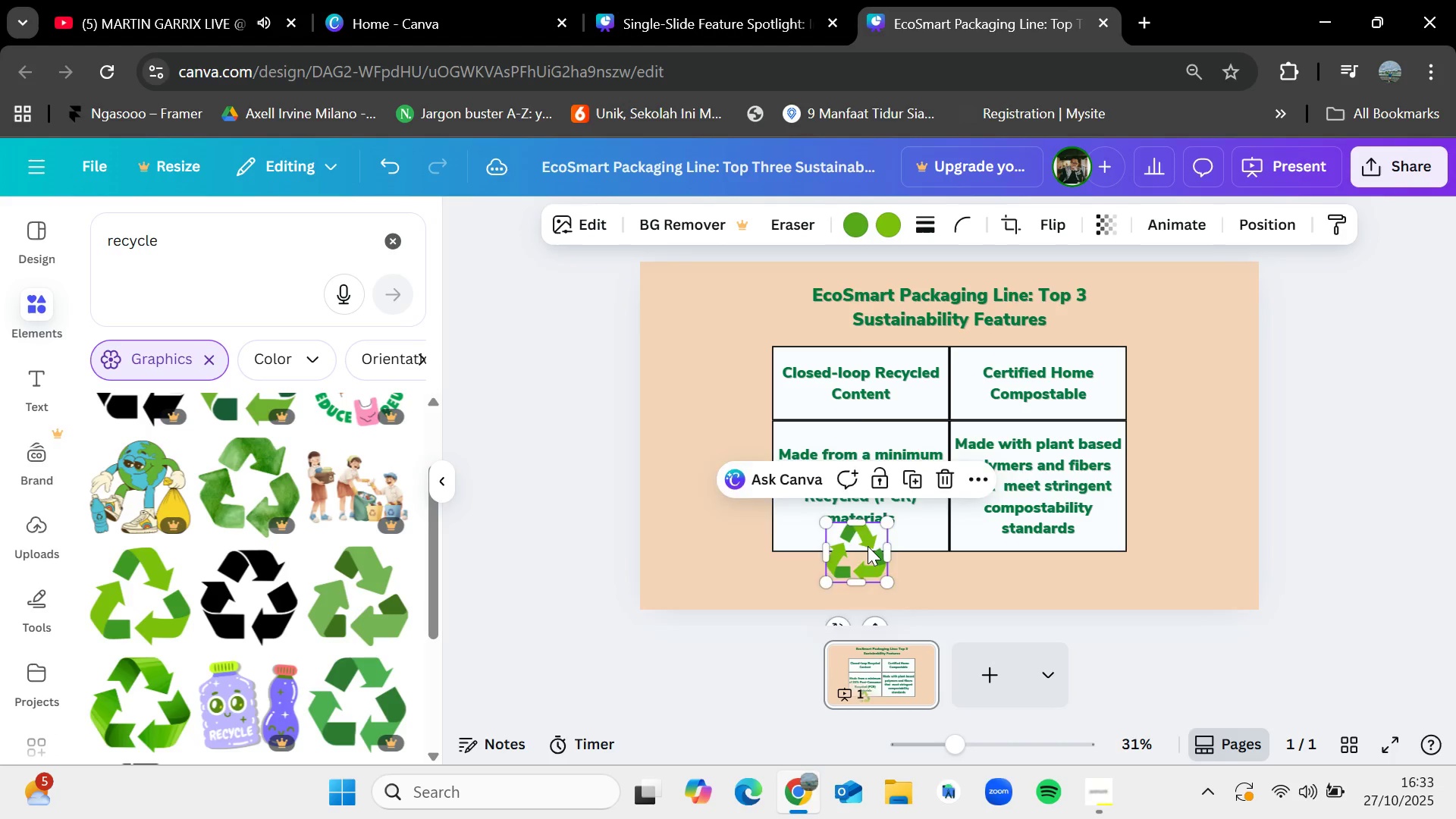 
left_click_drag(start_coordinate=[864, 544], to_coordinate=[866, 548])
 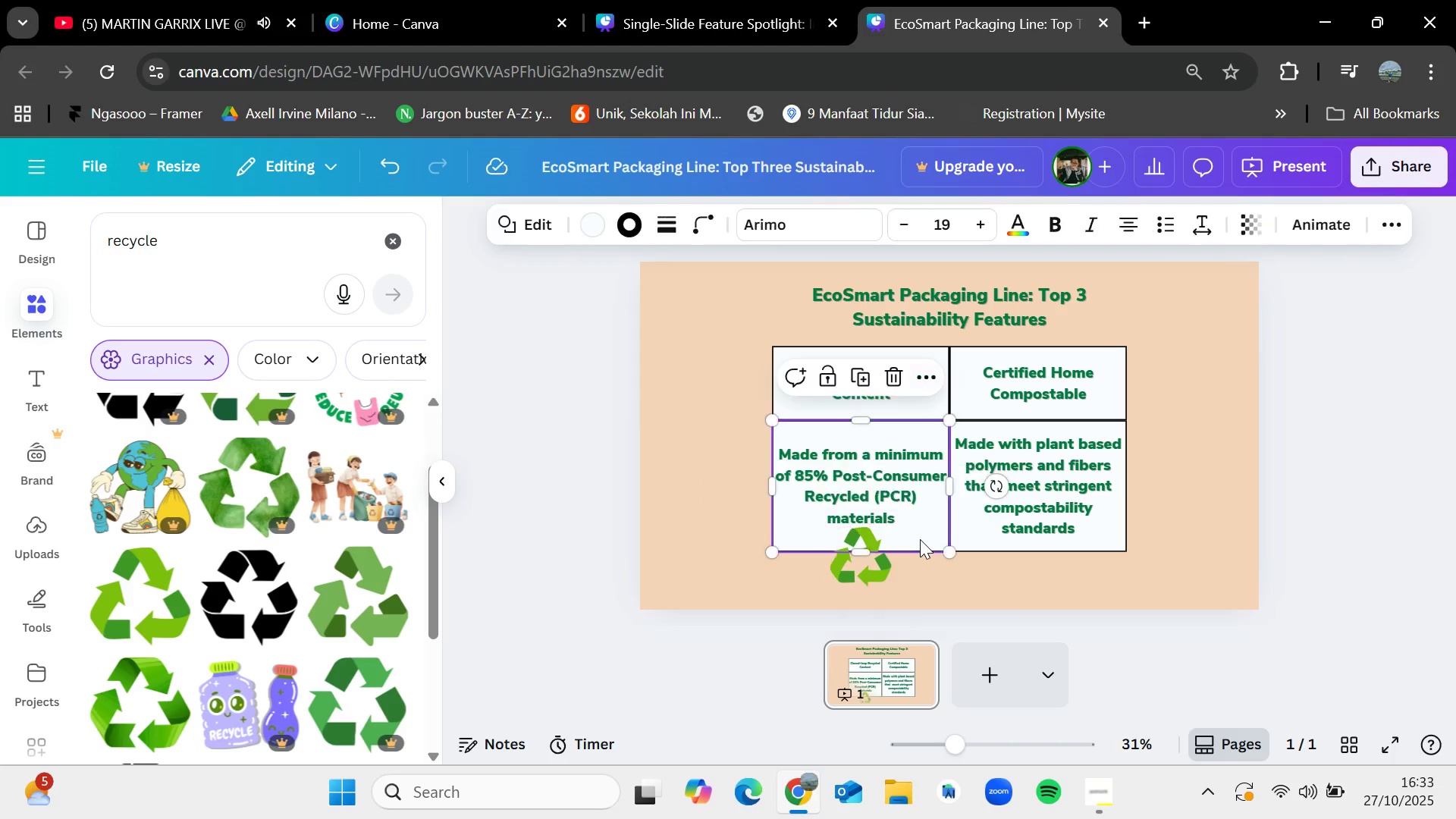 
left_click([920, 539])
 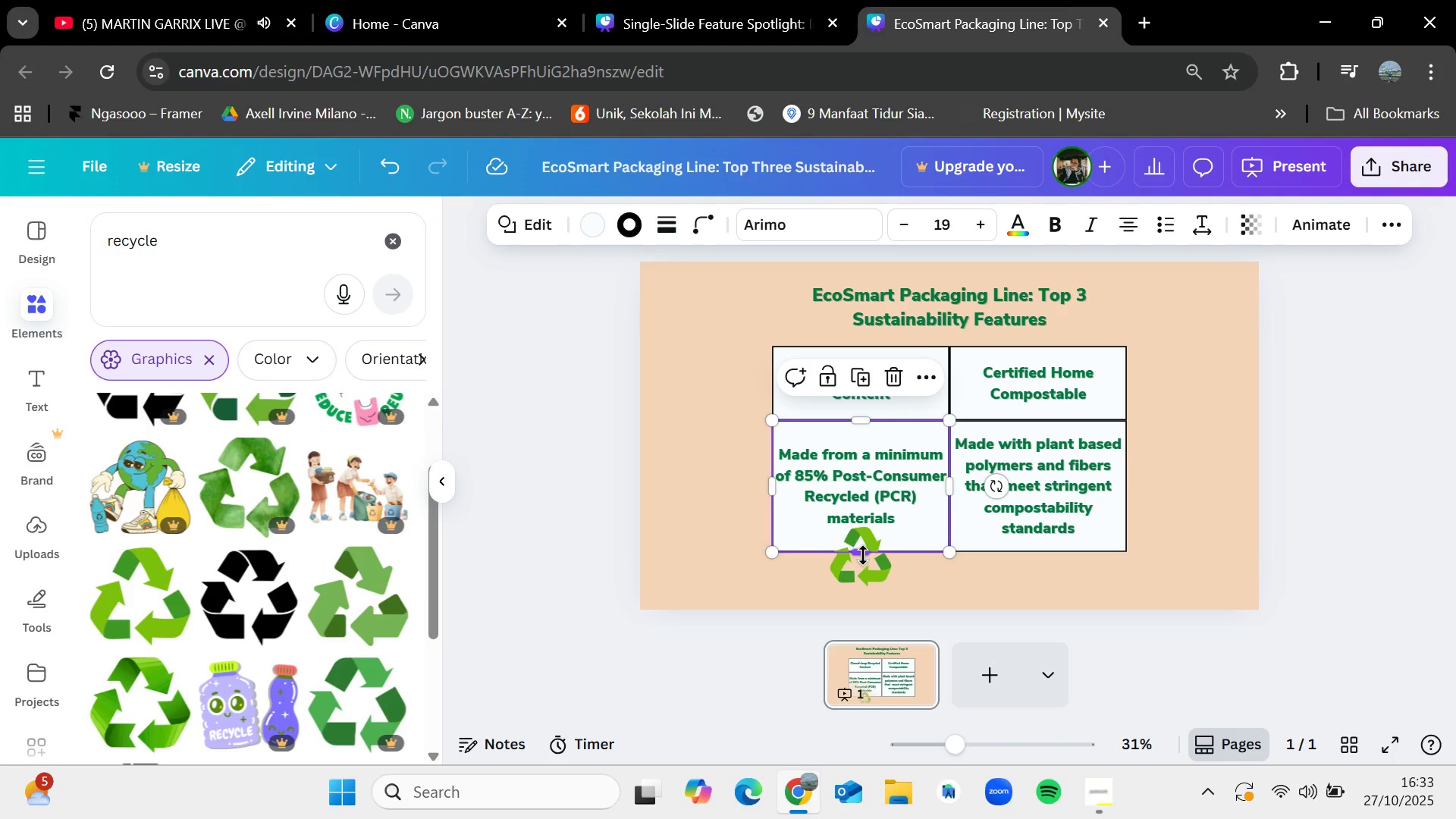 
left_click_drag(start_coordinate=[863, 555], to_coordinate=[866, 596])
 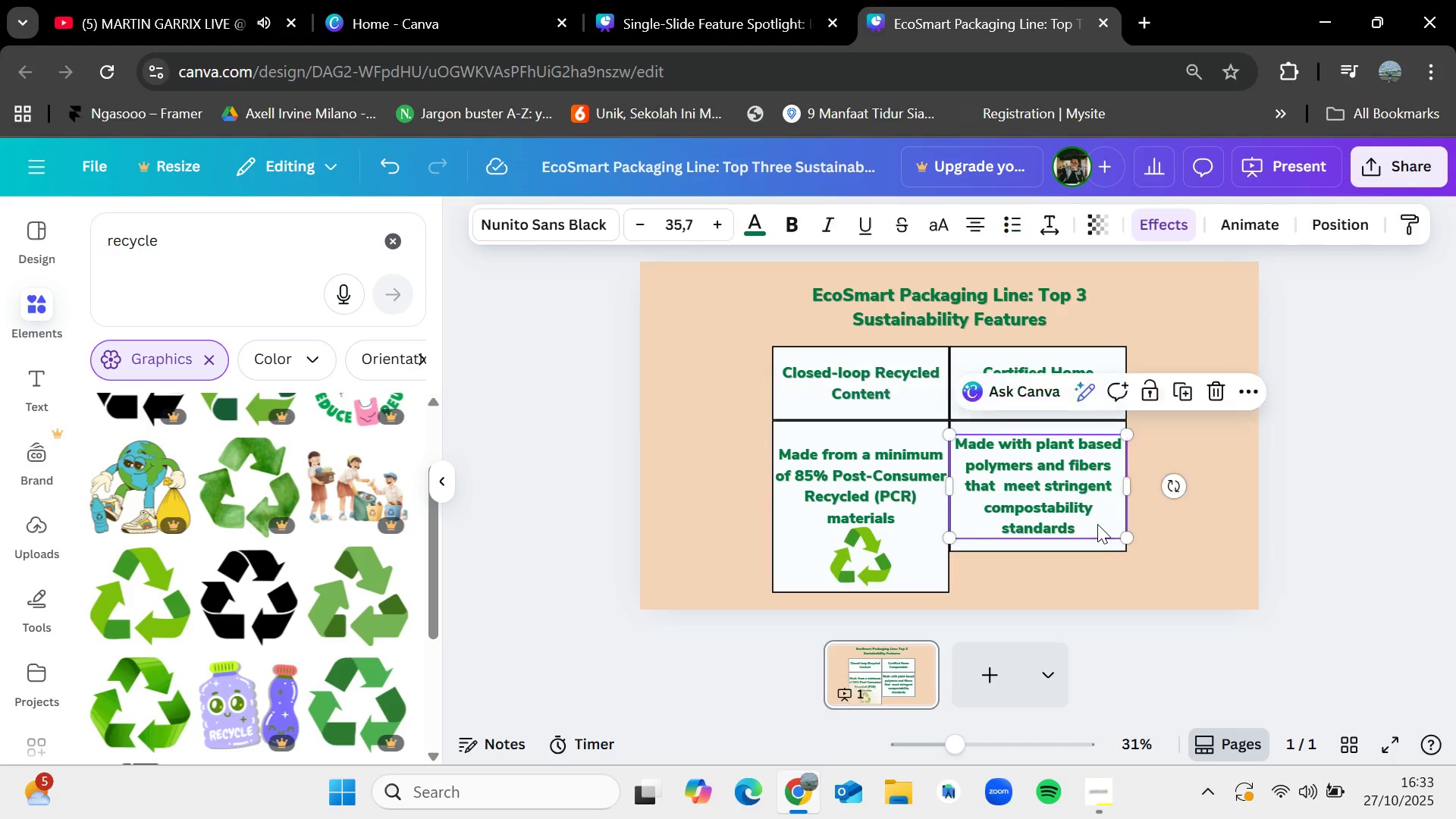 
left_click([1097, 524])
 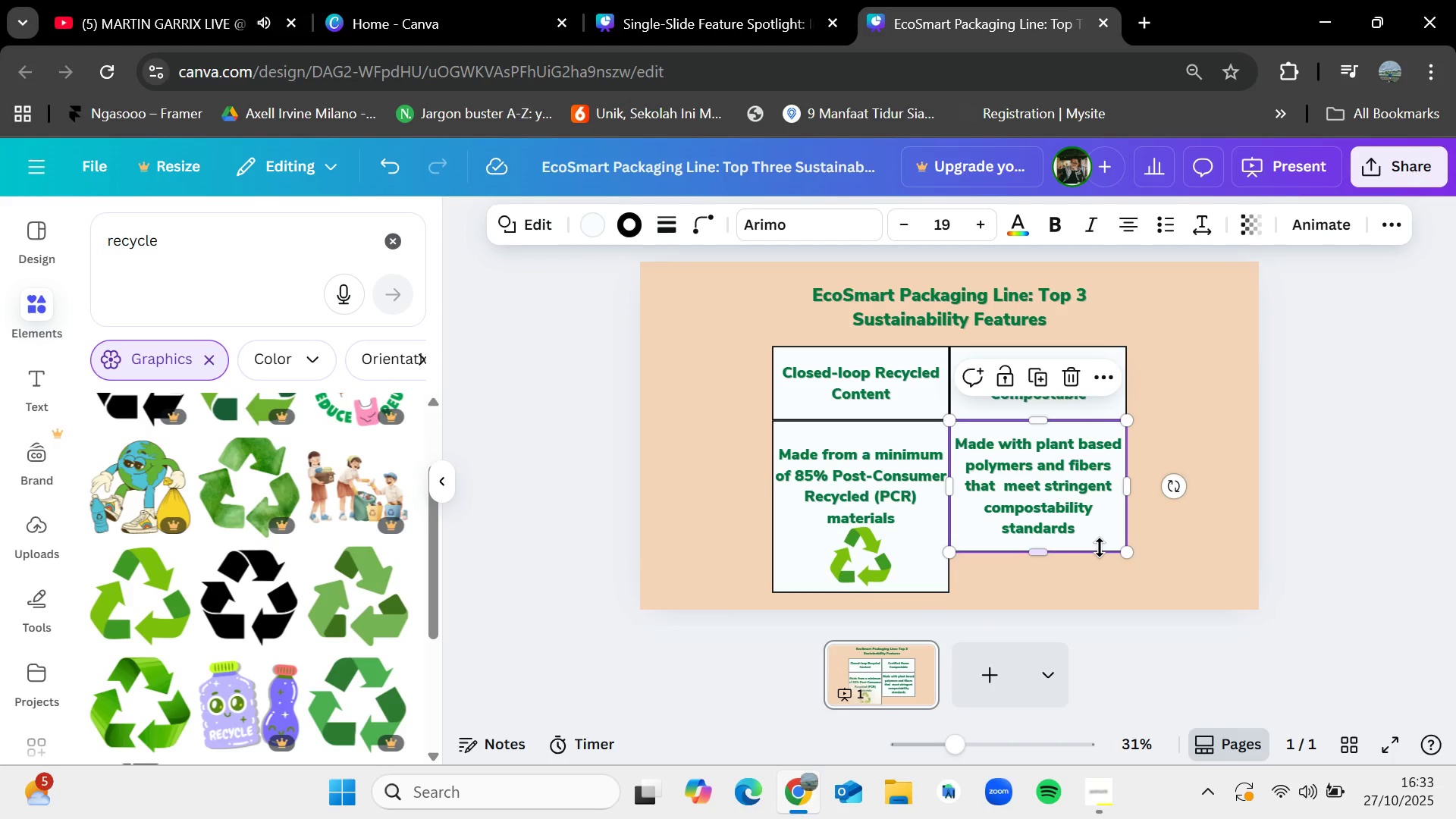 
left_click([1100, 548])
 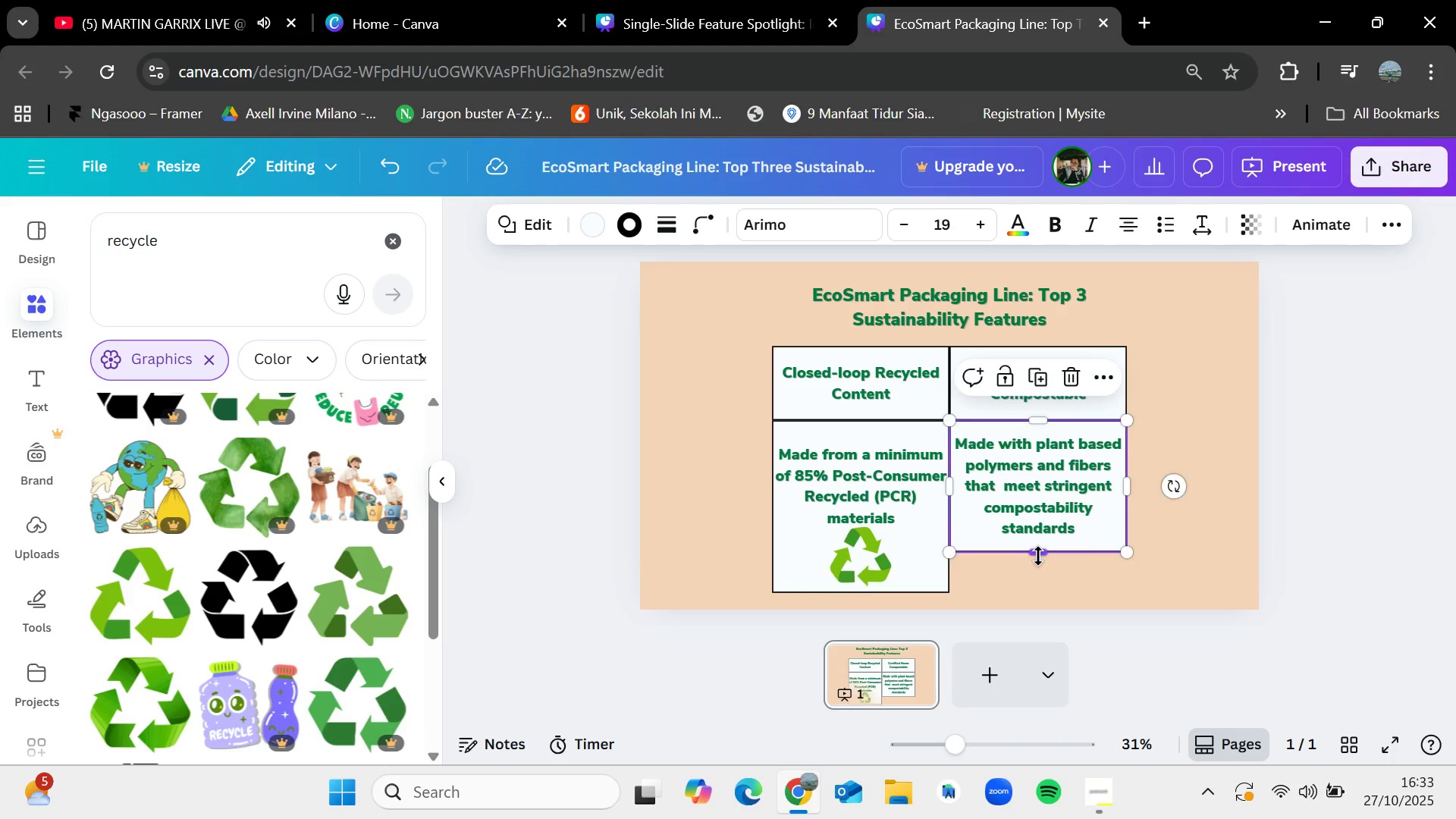 
left_click_drag(start_coordinate=[1038, 556], to_coordinate=[1043, 595])
 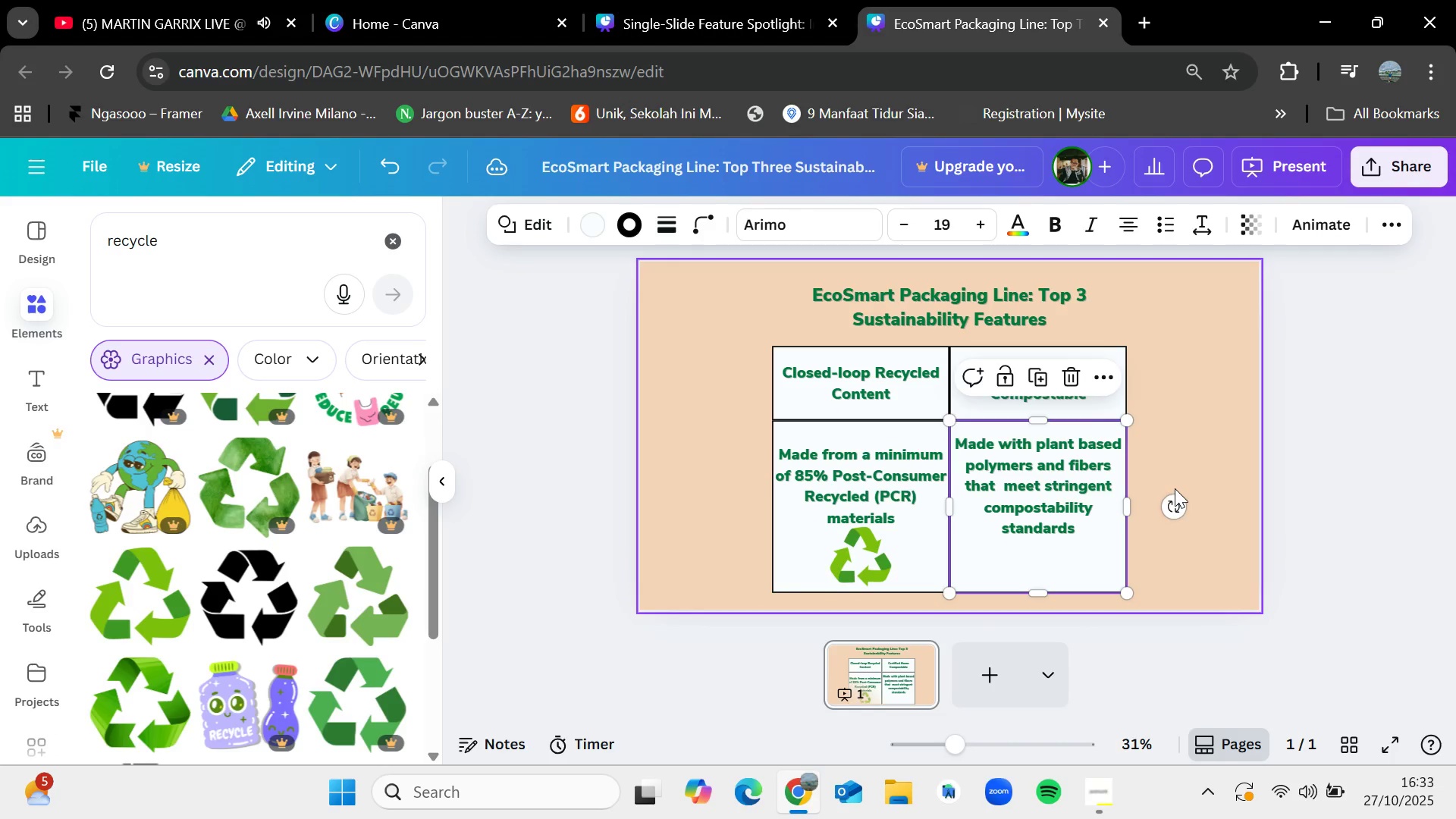 
left_click([1175, 488])
 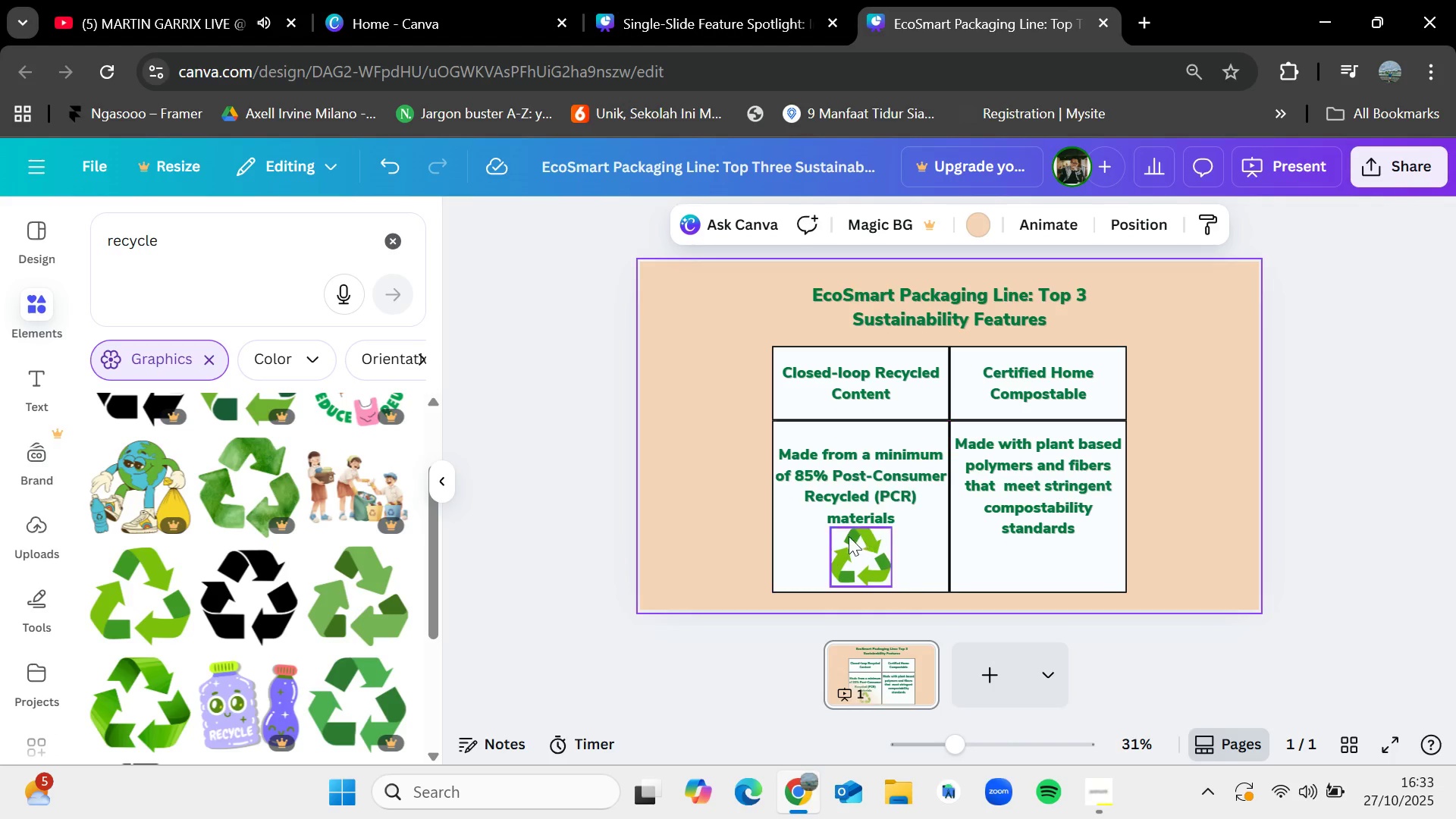 
left_click([843, 542])
 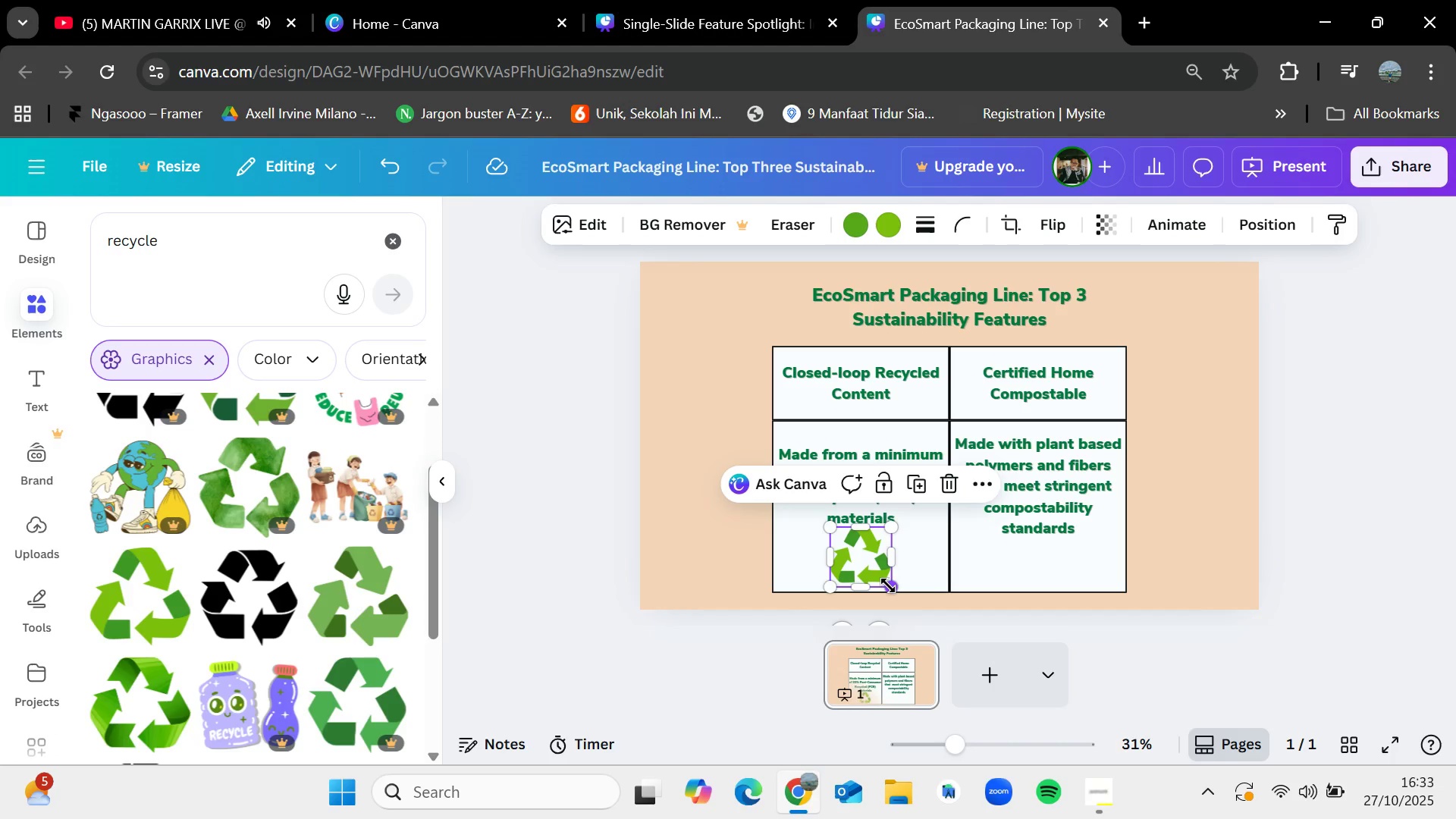 
left_click_drag(start_coordinate=[888, 585], to_coordinate=[877, 577])
 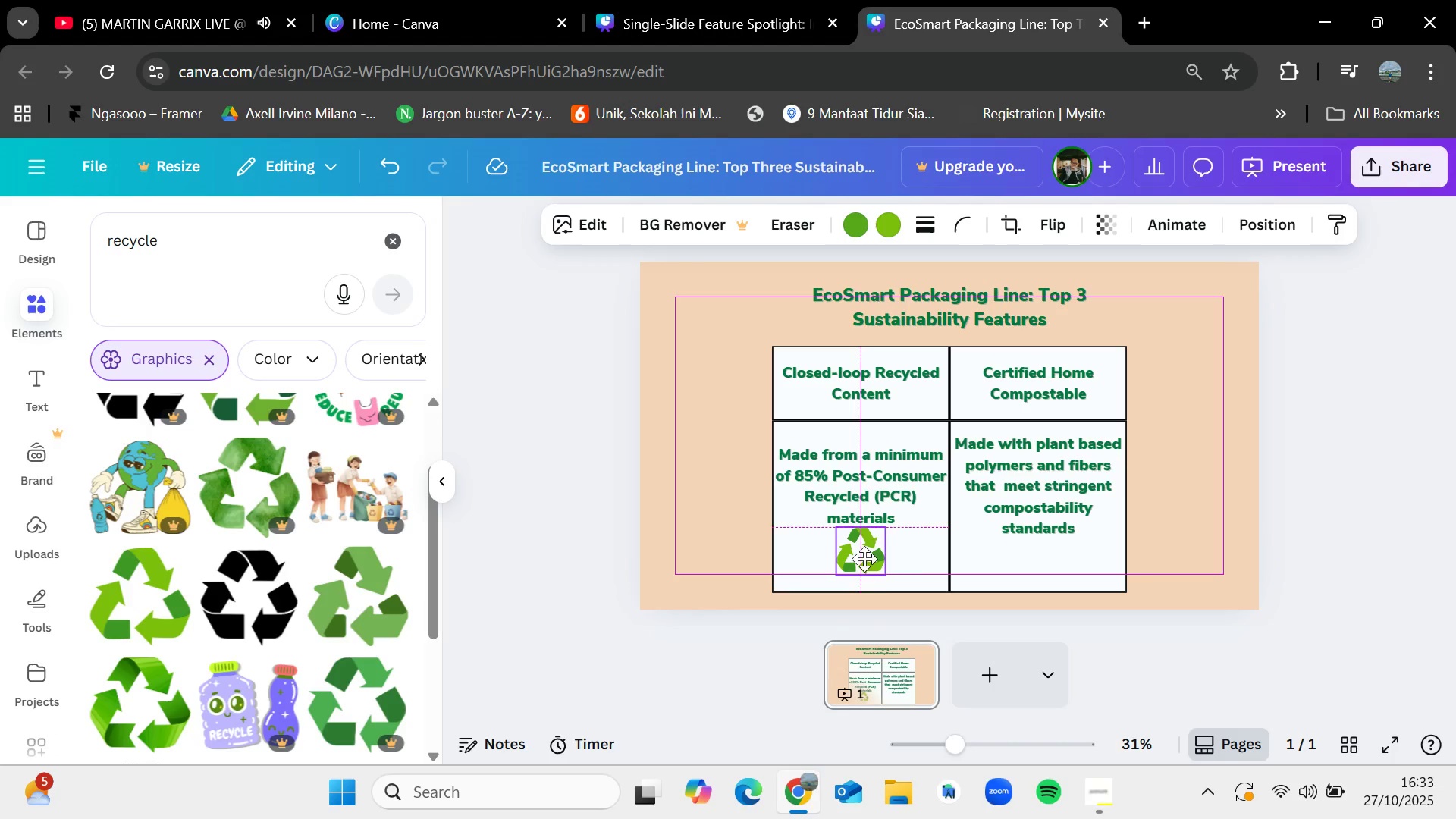 
left_click_drag(start_coordinate=[858, 555], to_coordinate=[869, 563])
 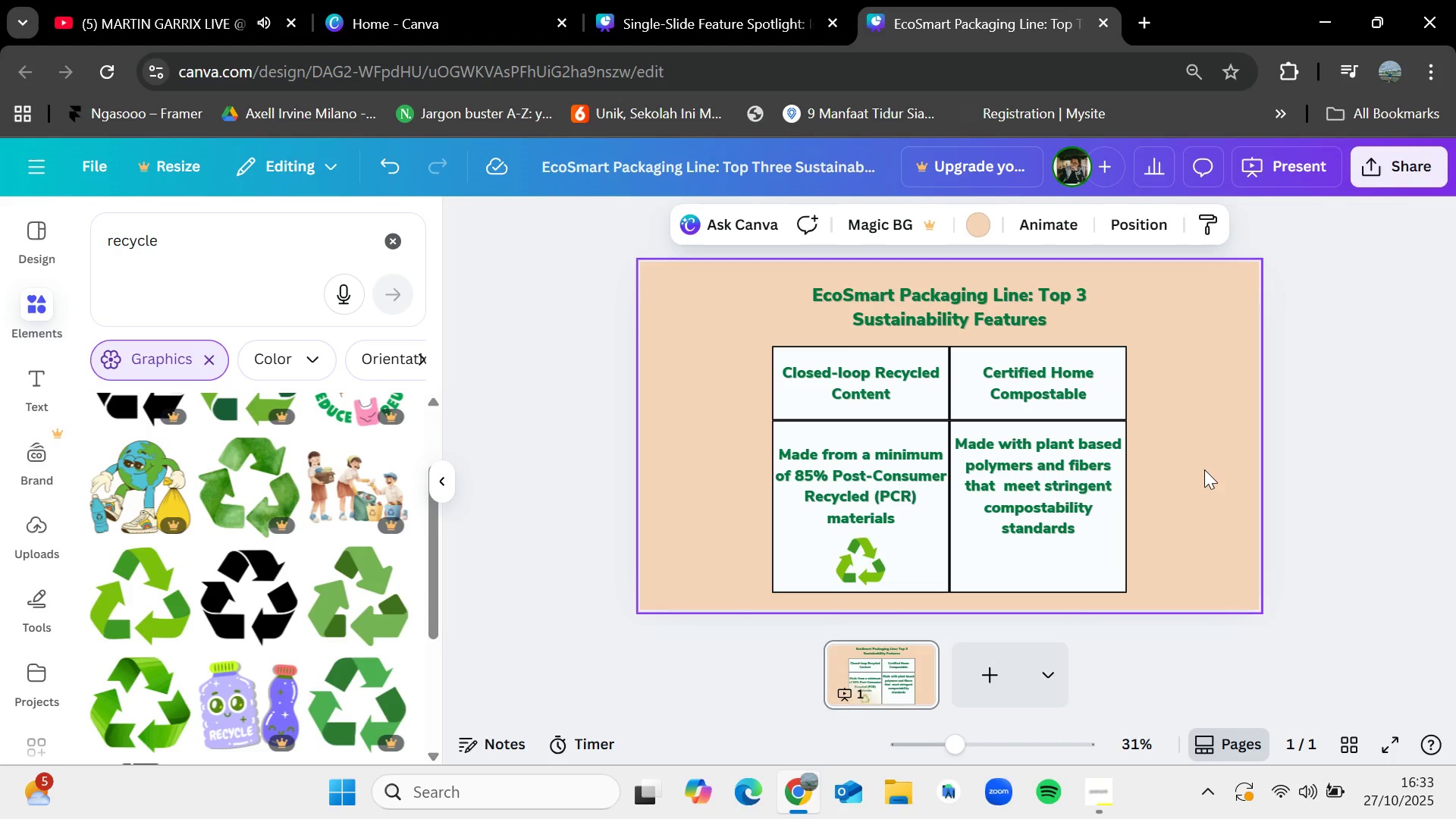 
left_click([1204, 469])
 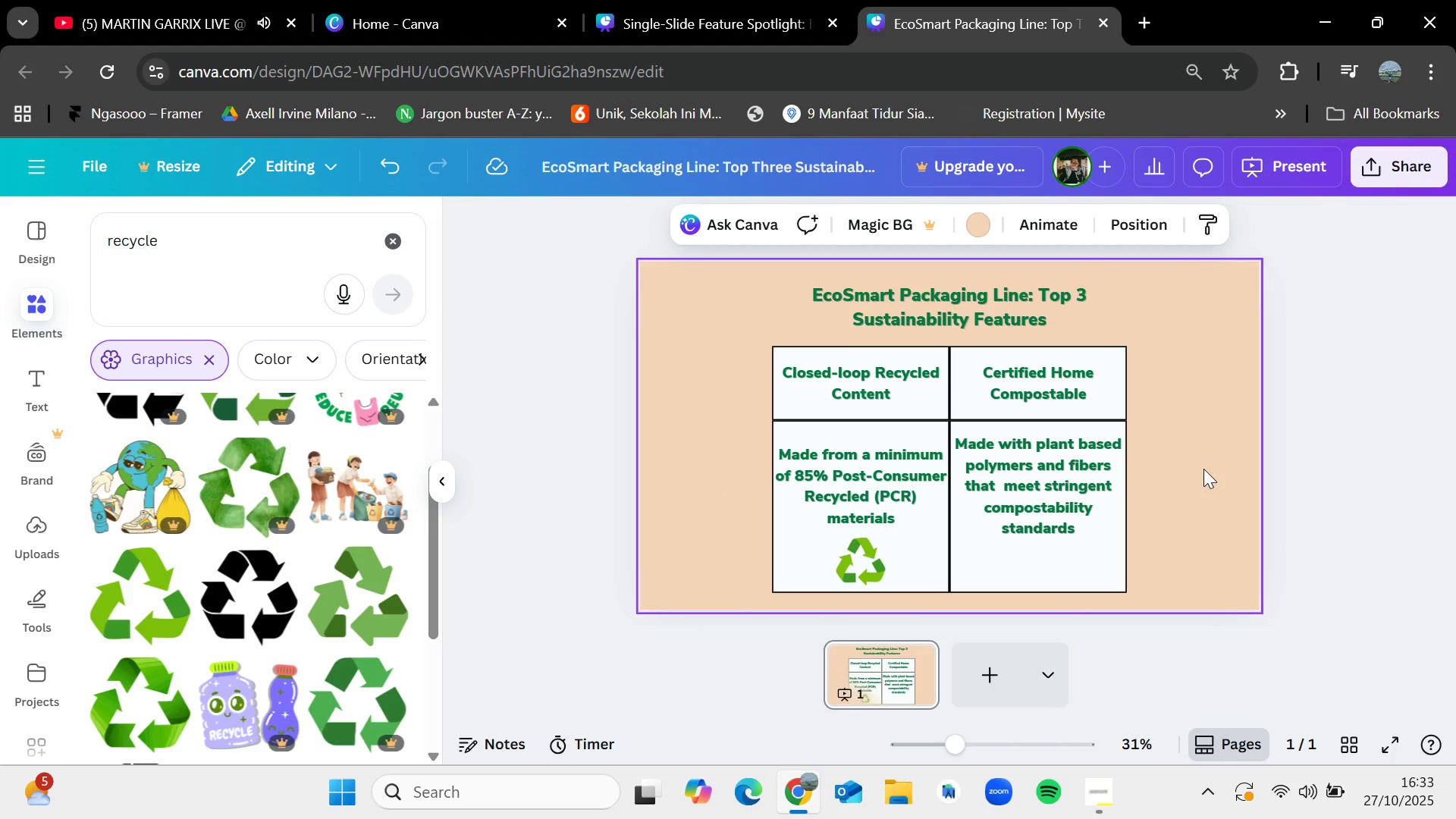 
wait(10.49)
 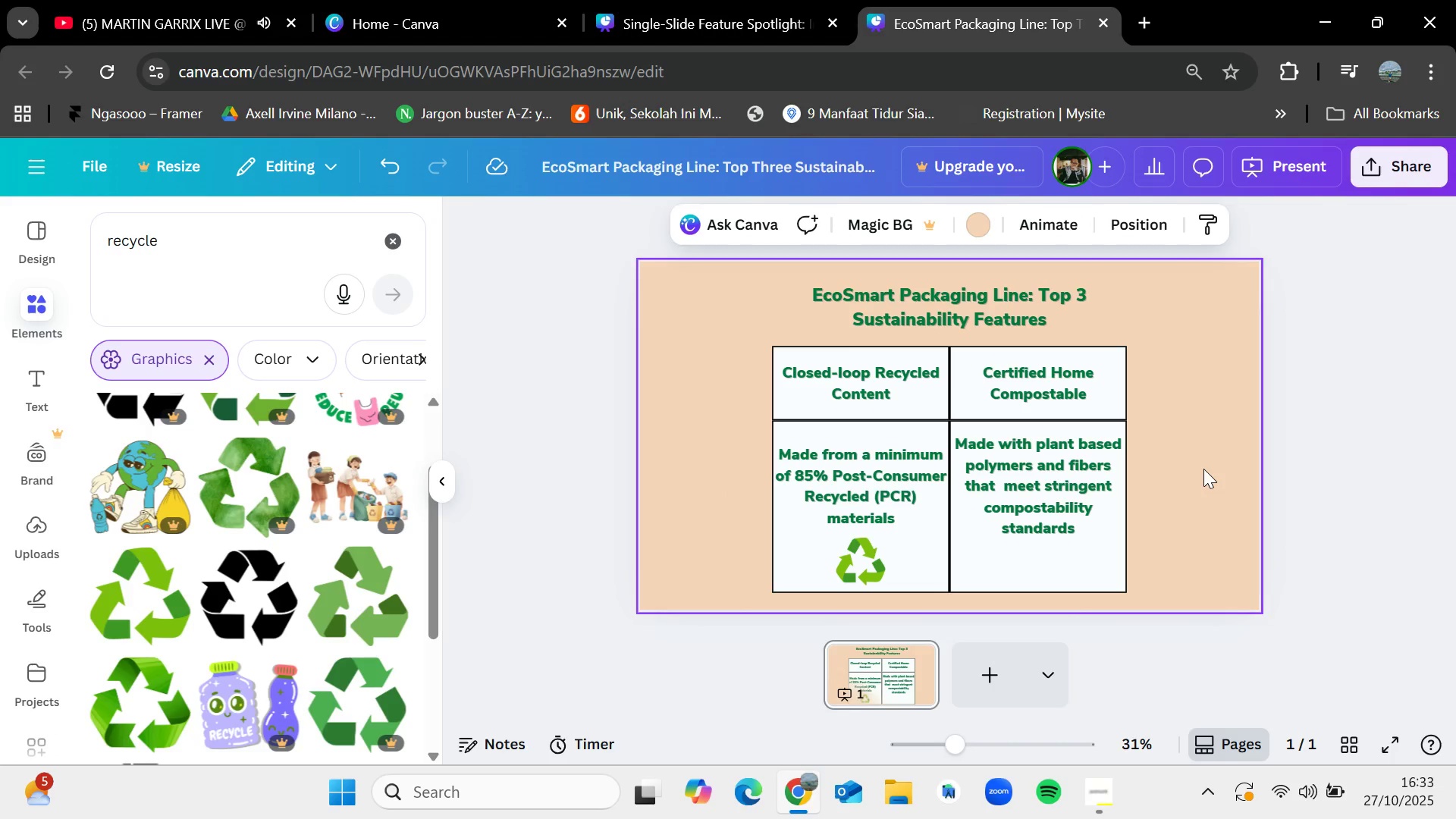 
left_click([385, 237])
 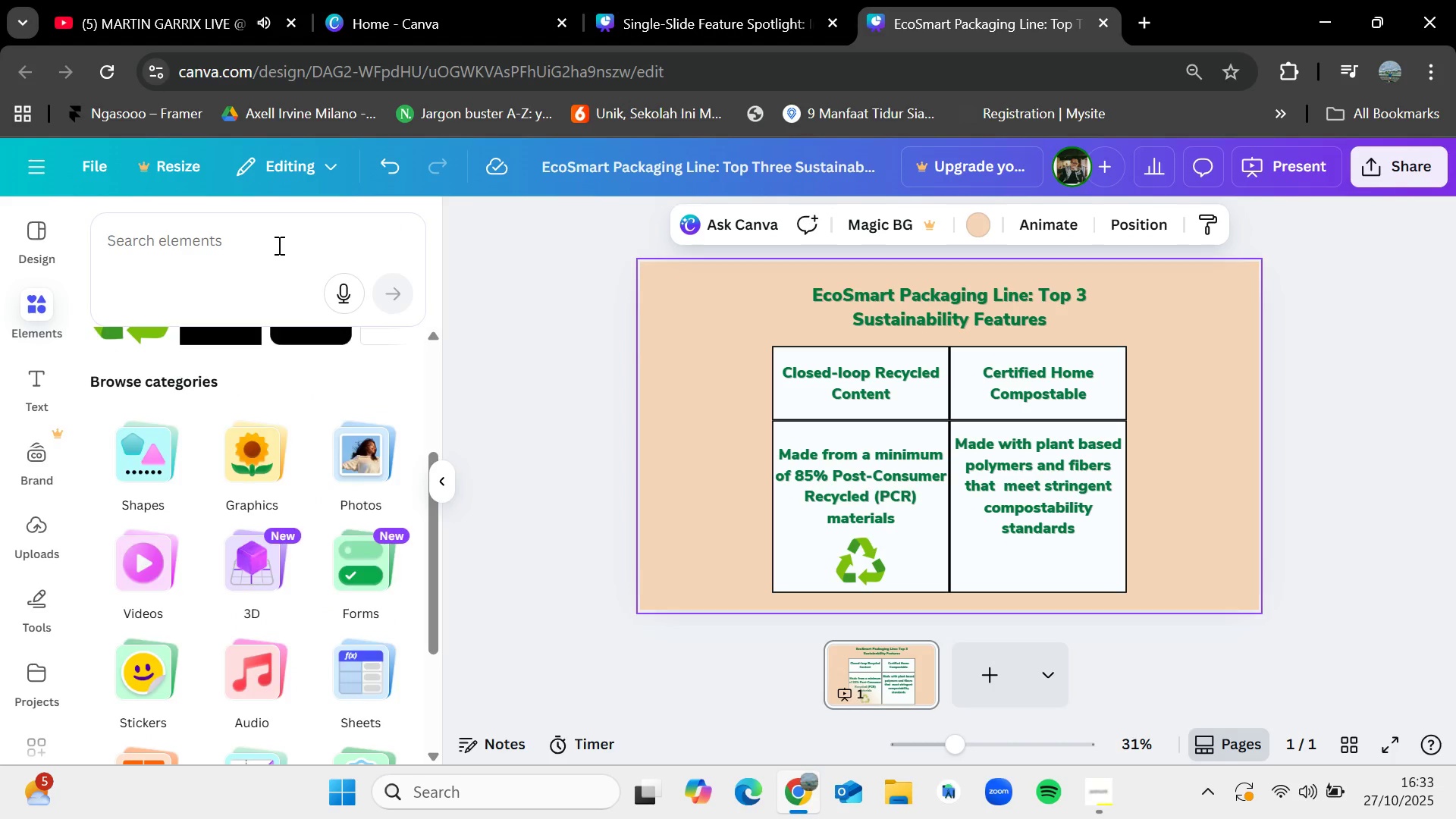 
left_click([278, 245])
 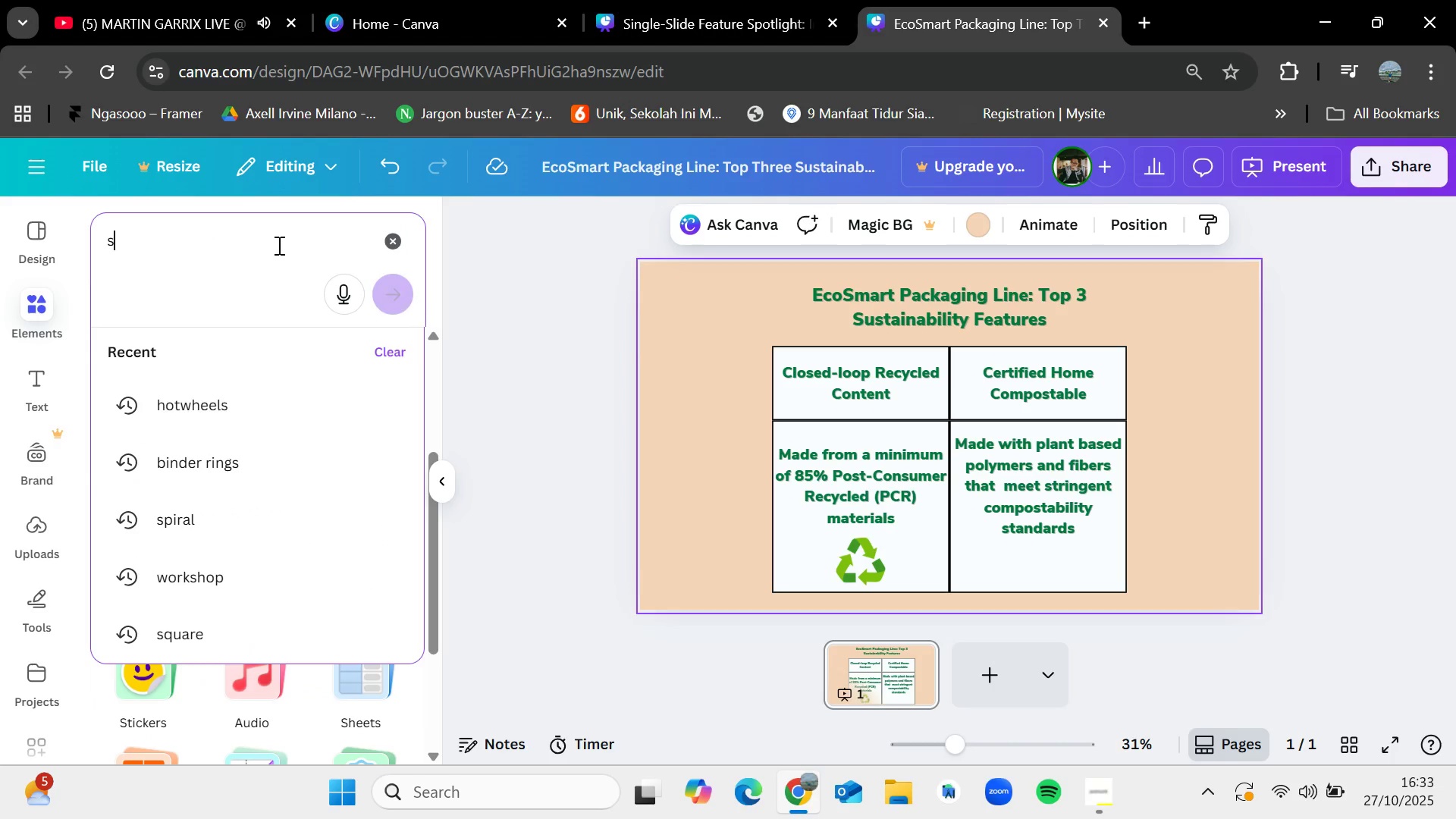 
type(soil)
 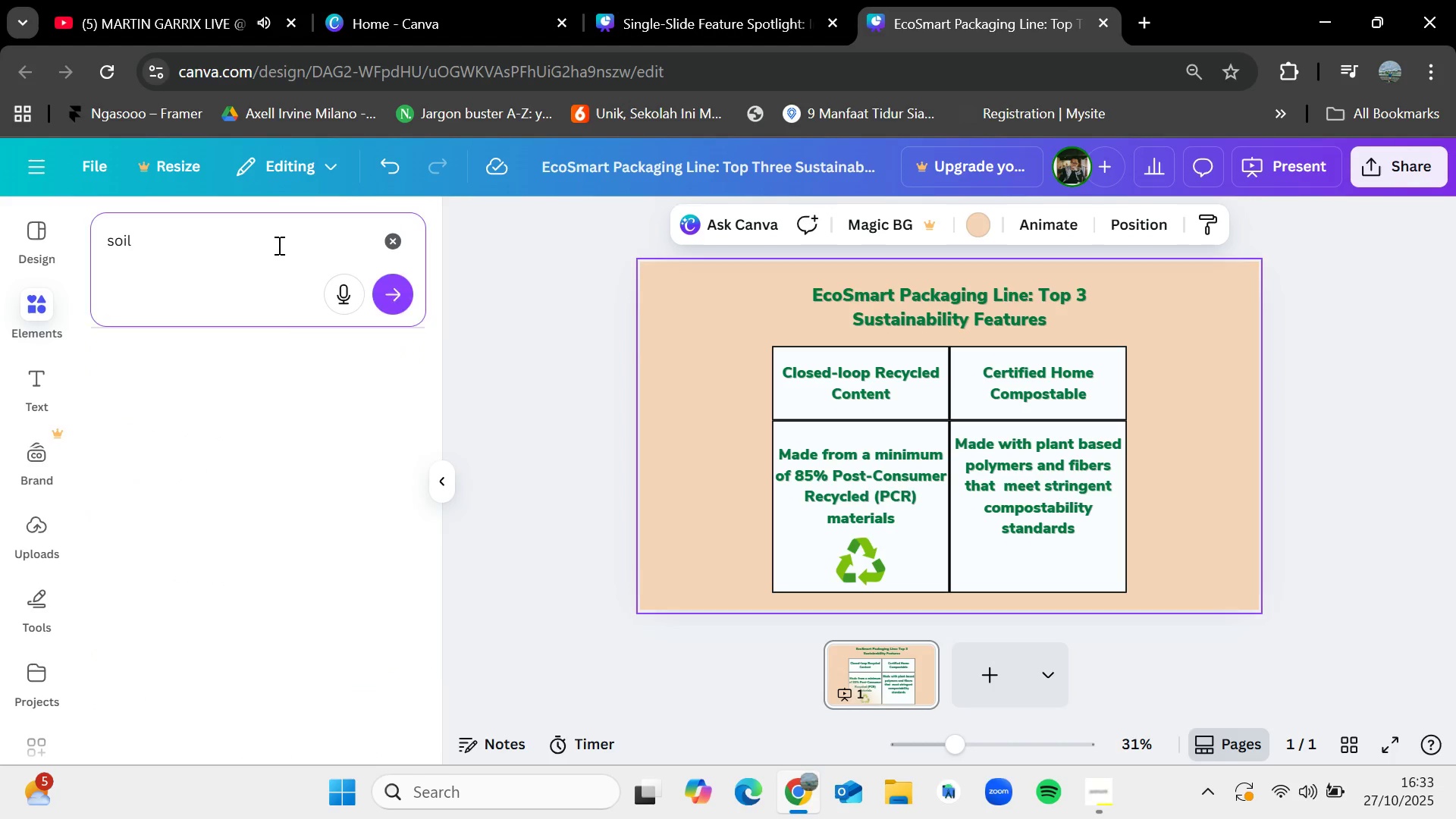 
key(Enter)
 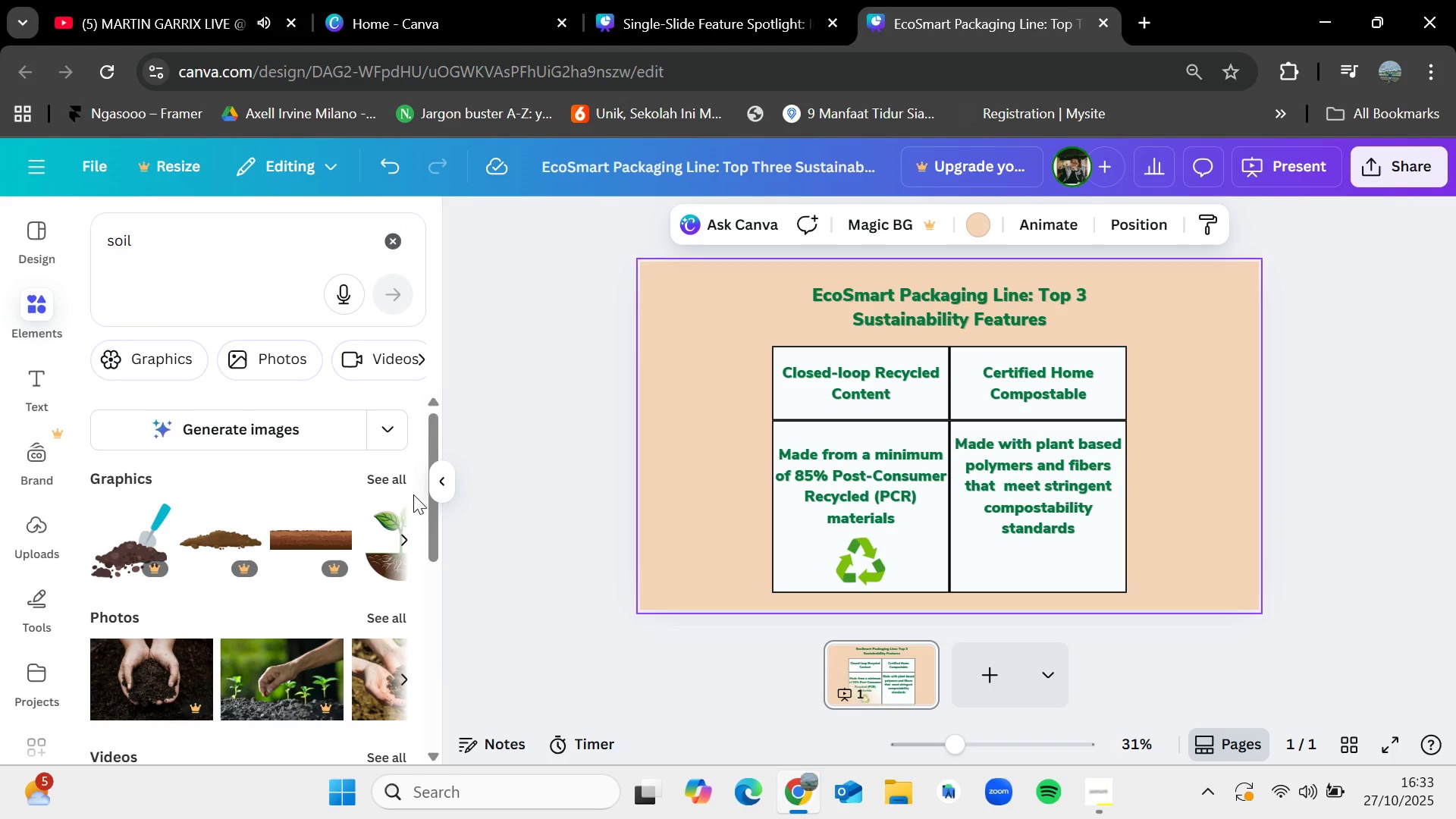 
left_click([395, 479])
 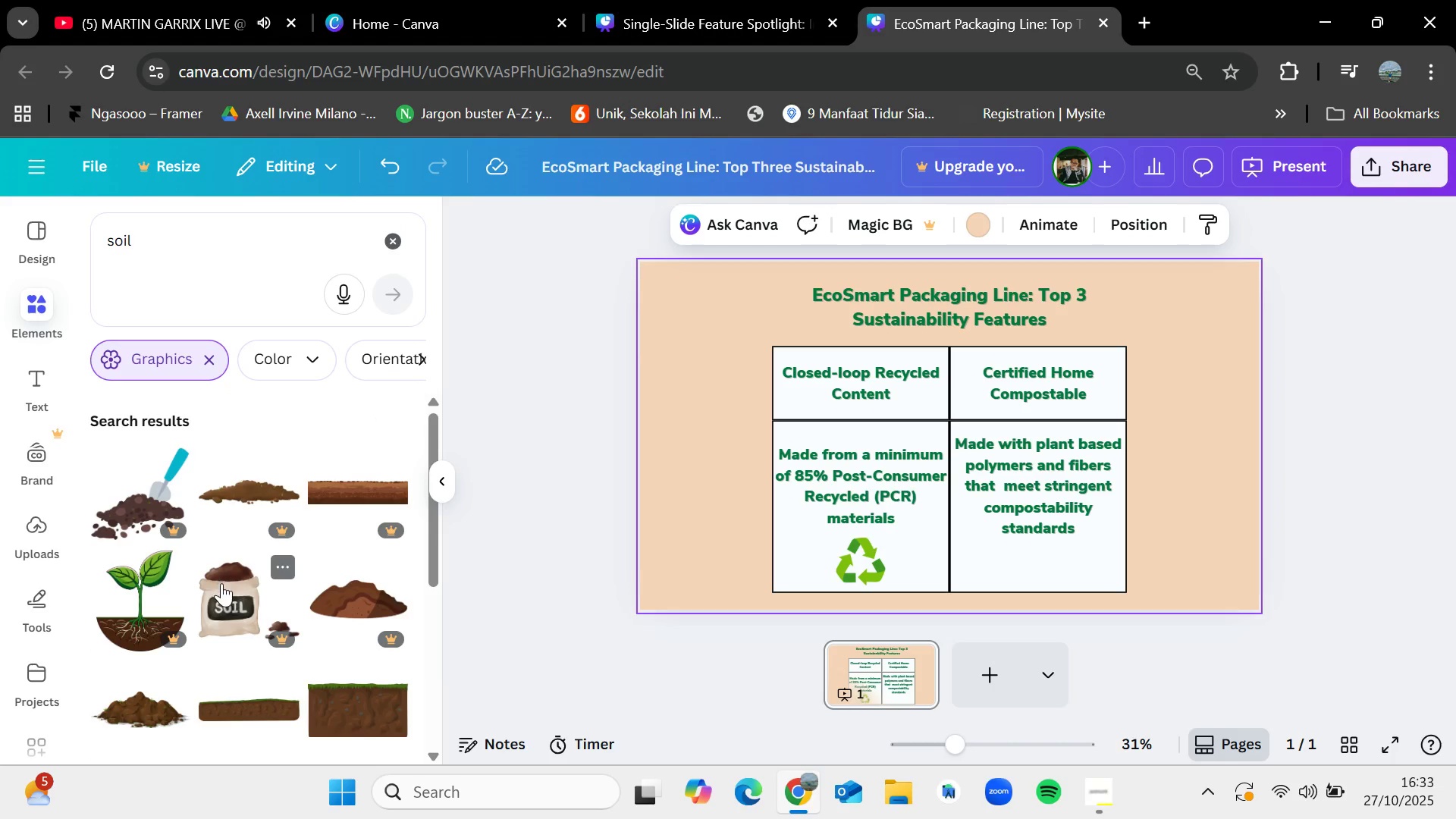 
scroll: coordinate [229, 591], scroll_direction: down, amount: 3.0
 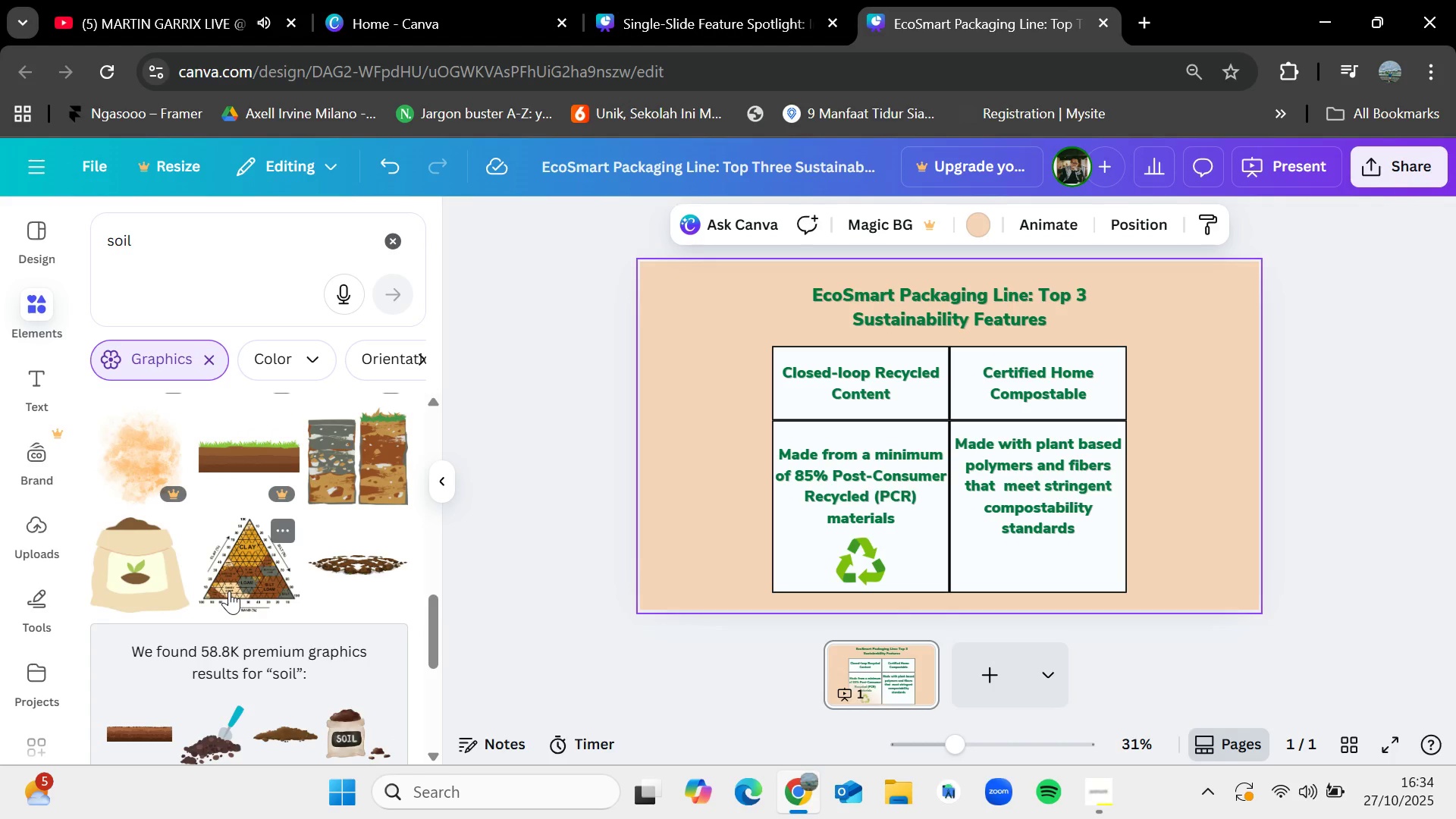 
scroll: coordinate [229, 591], scroll_direction: up, amount: 10.0
 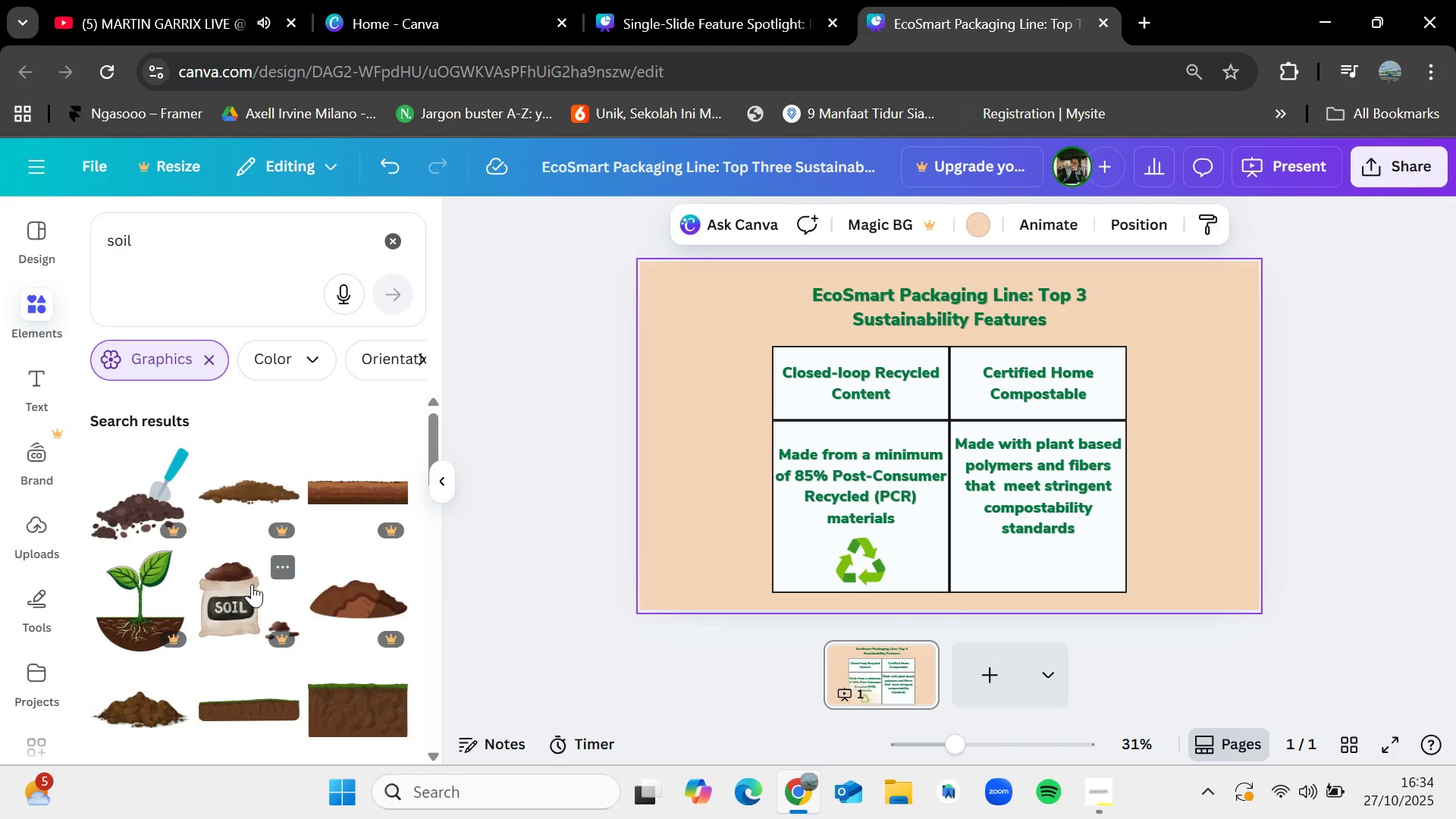 
scroll: coordinate [252, 584], scroll_direction: down, amount: 4.0
 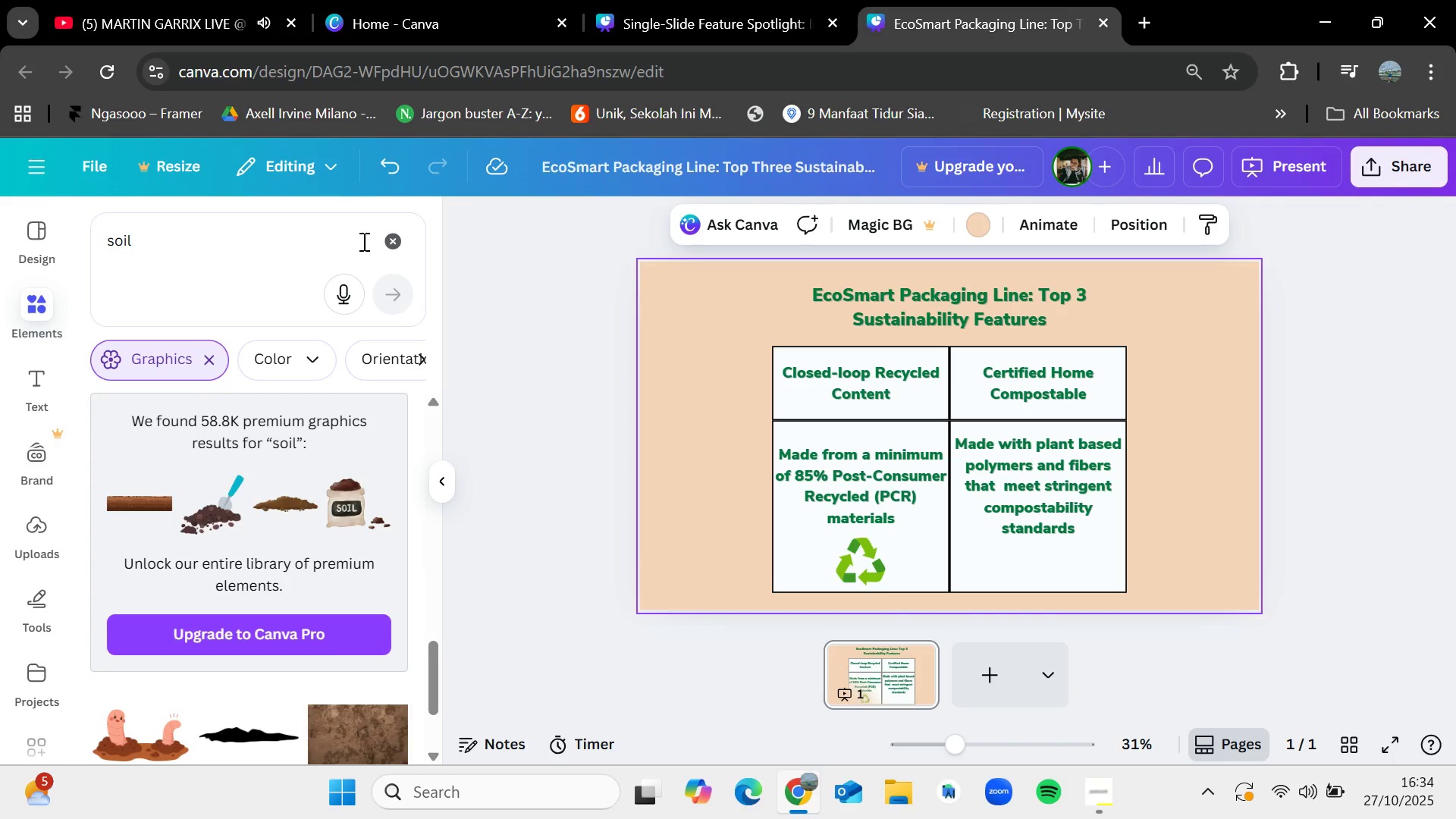 
left_click([384, 244])
 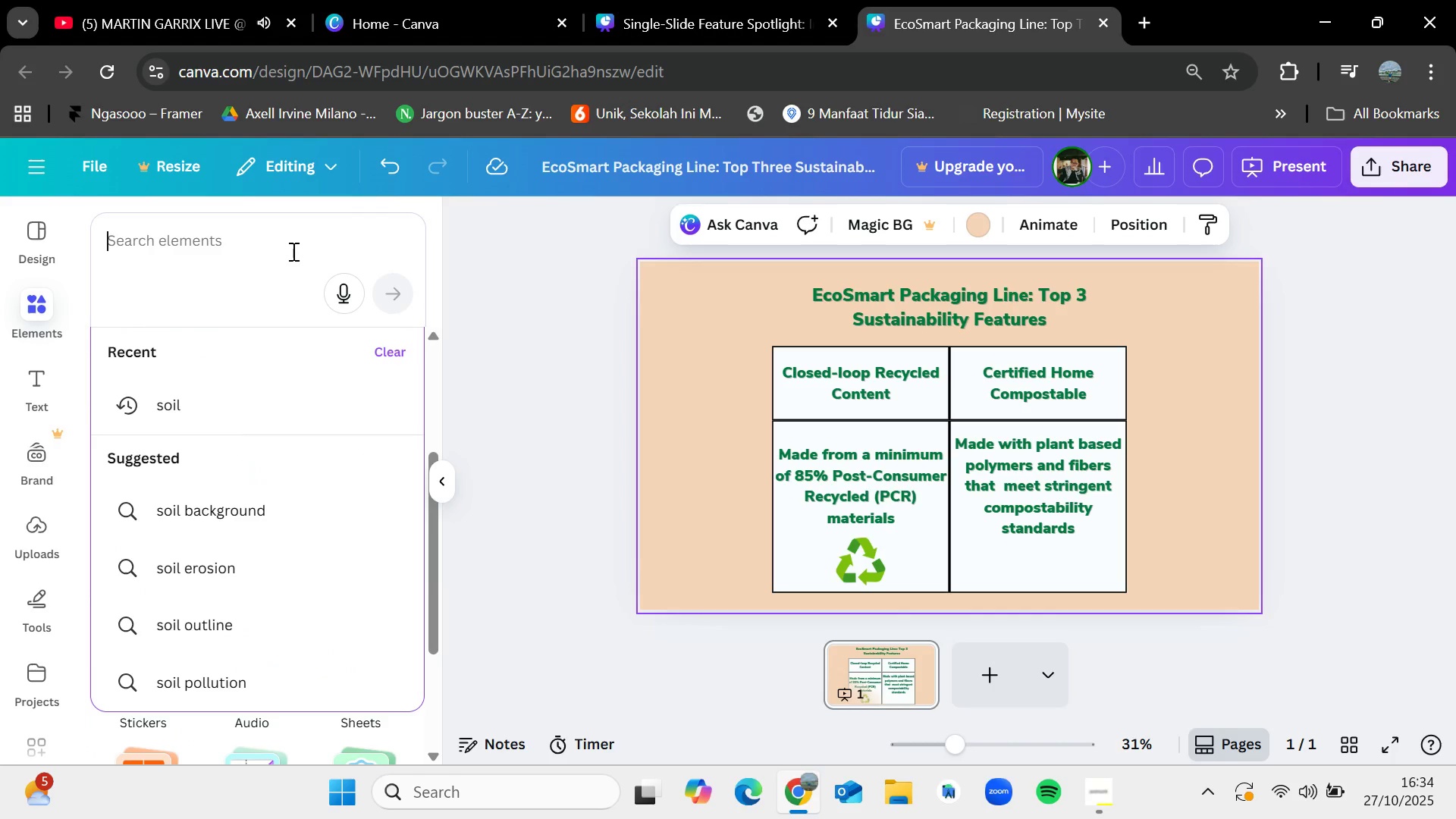 
left_click([292, 251])
 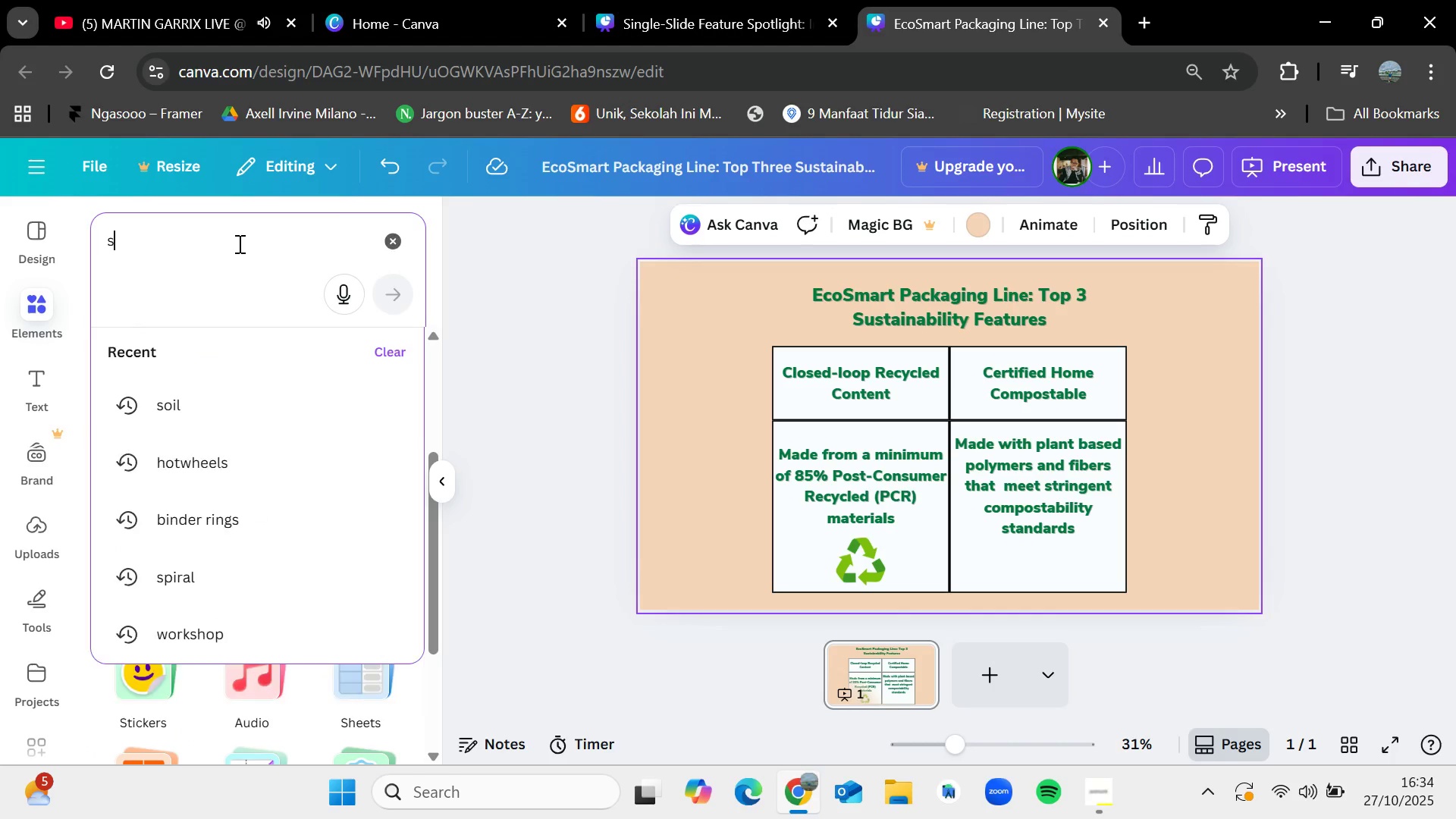 
type(sprout)
 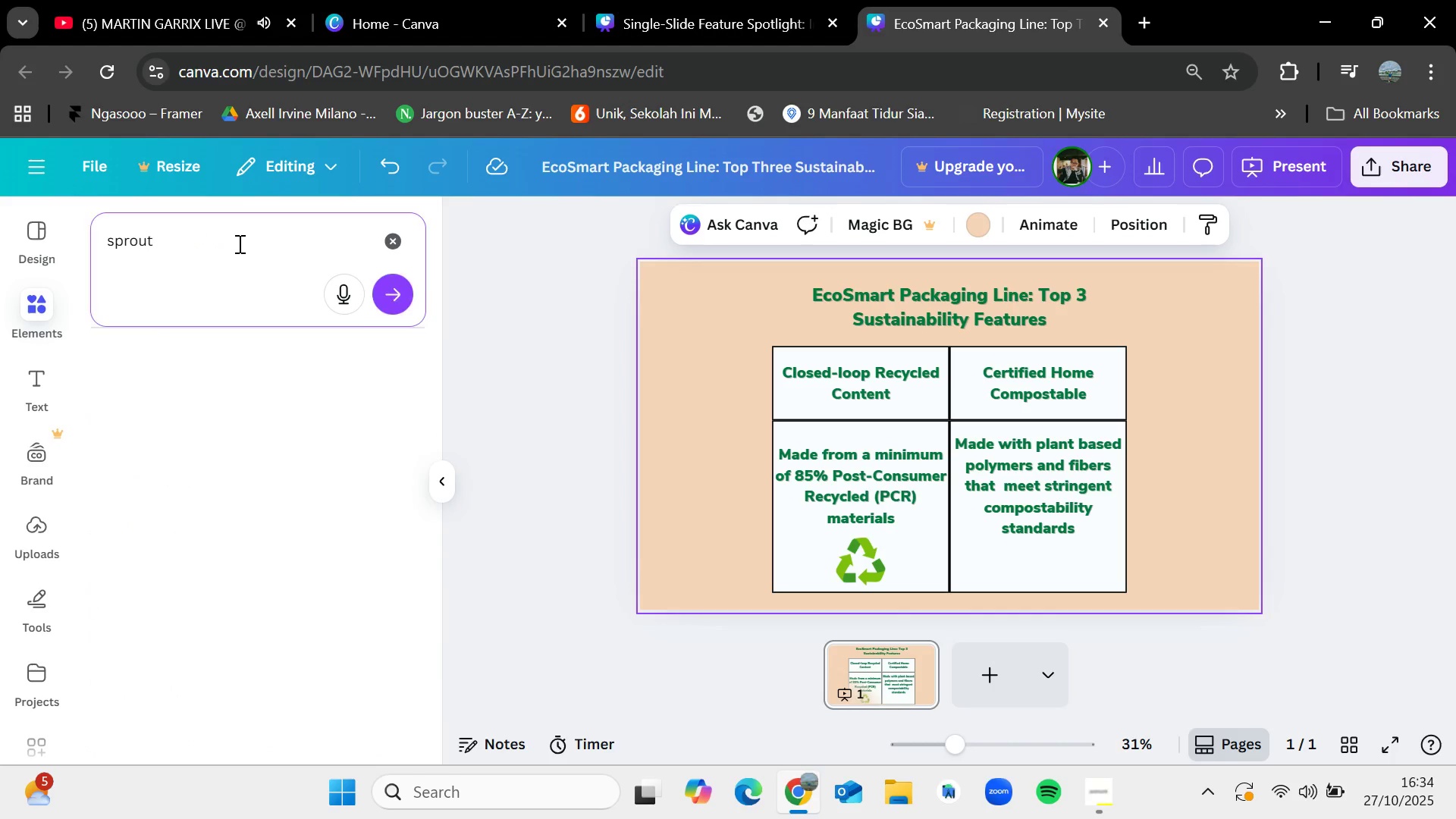 
key(Enter)
 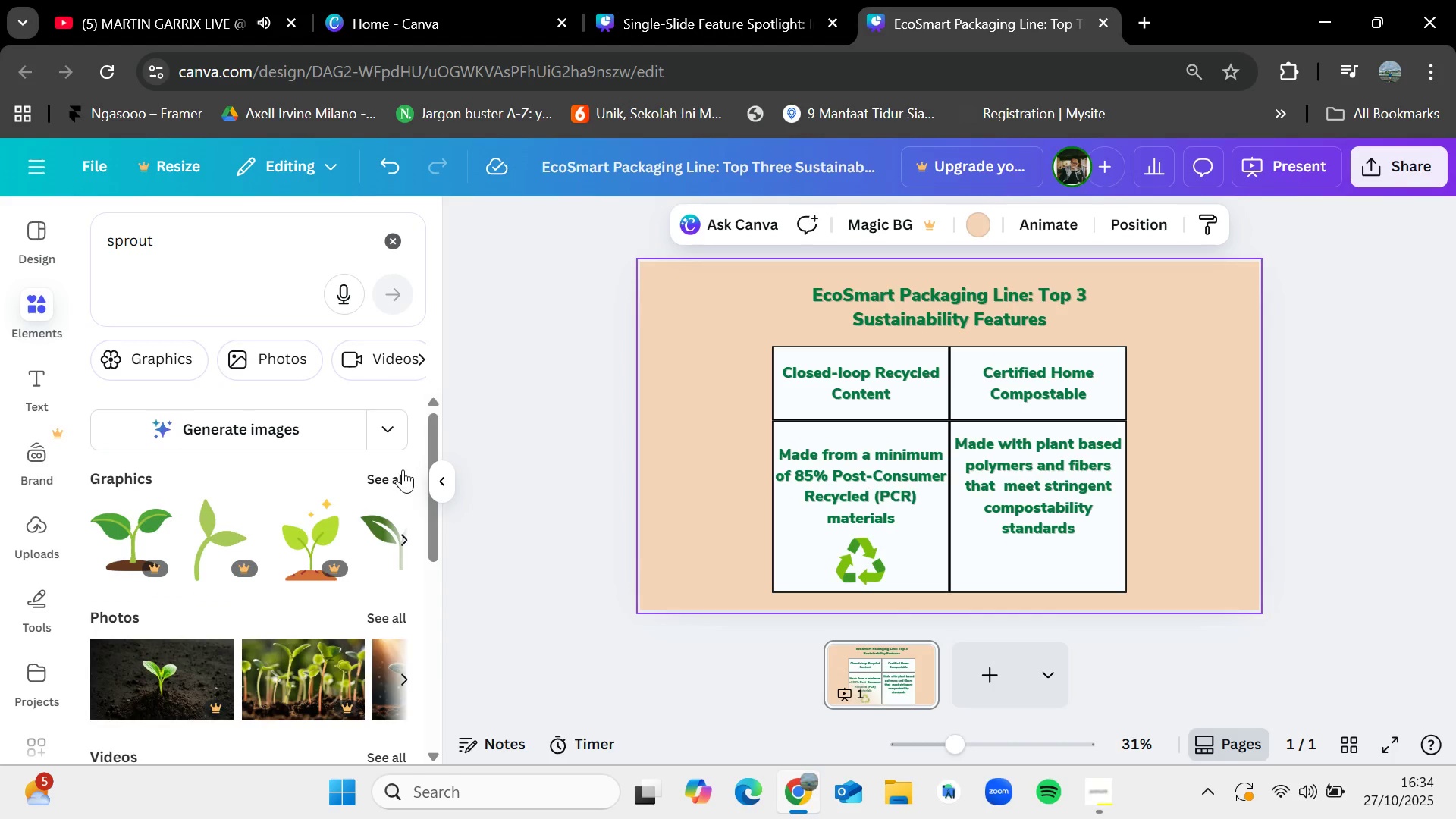 
left_click([400, 469])
 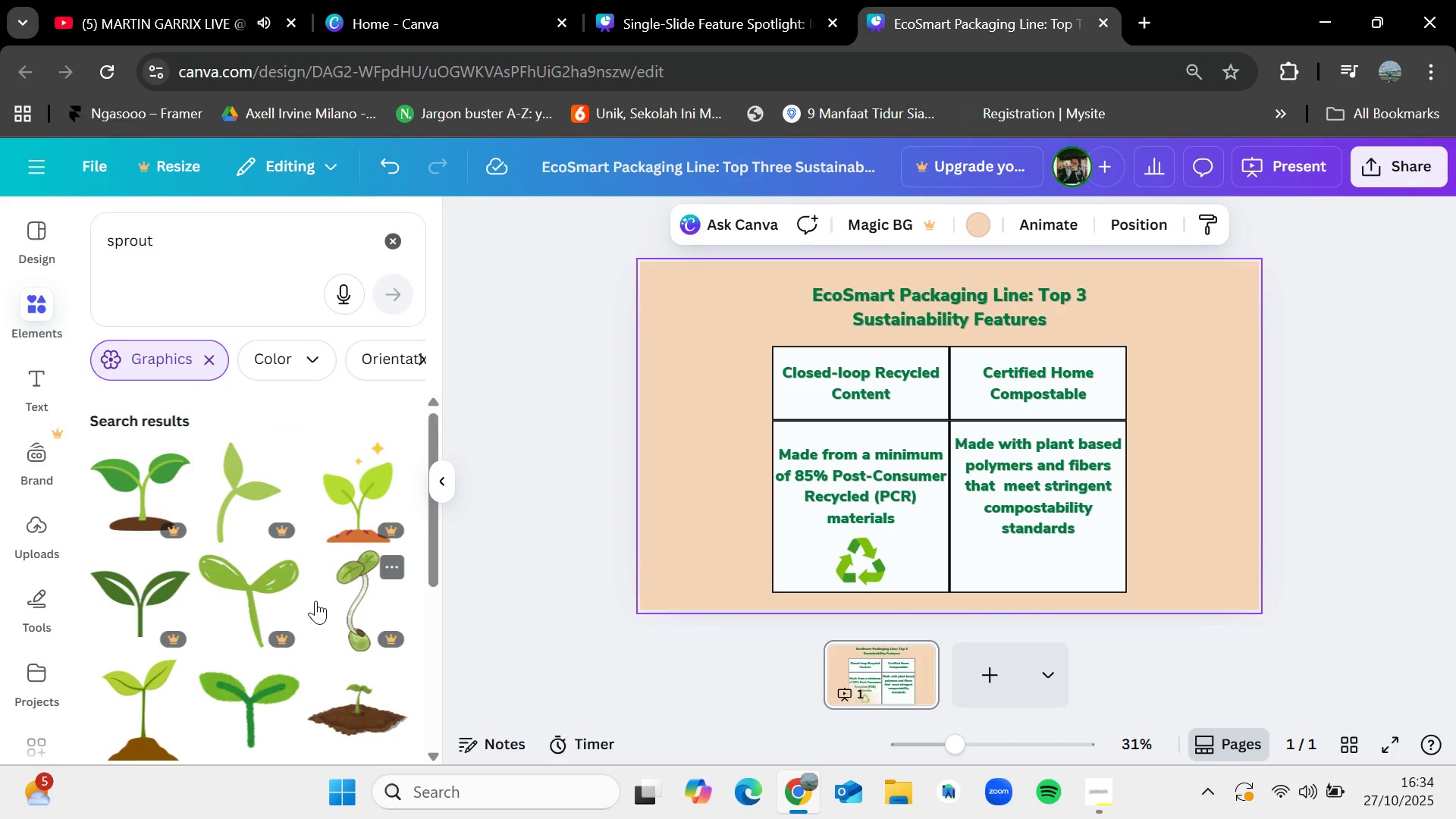 
scroll: coordinate [315, 601], scroll_direction: down, amount: 1.0
 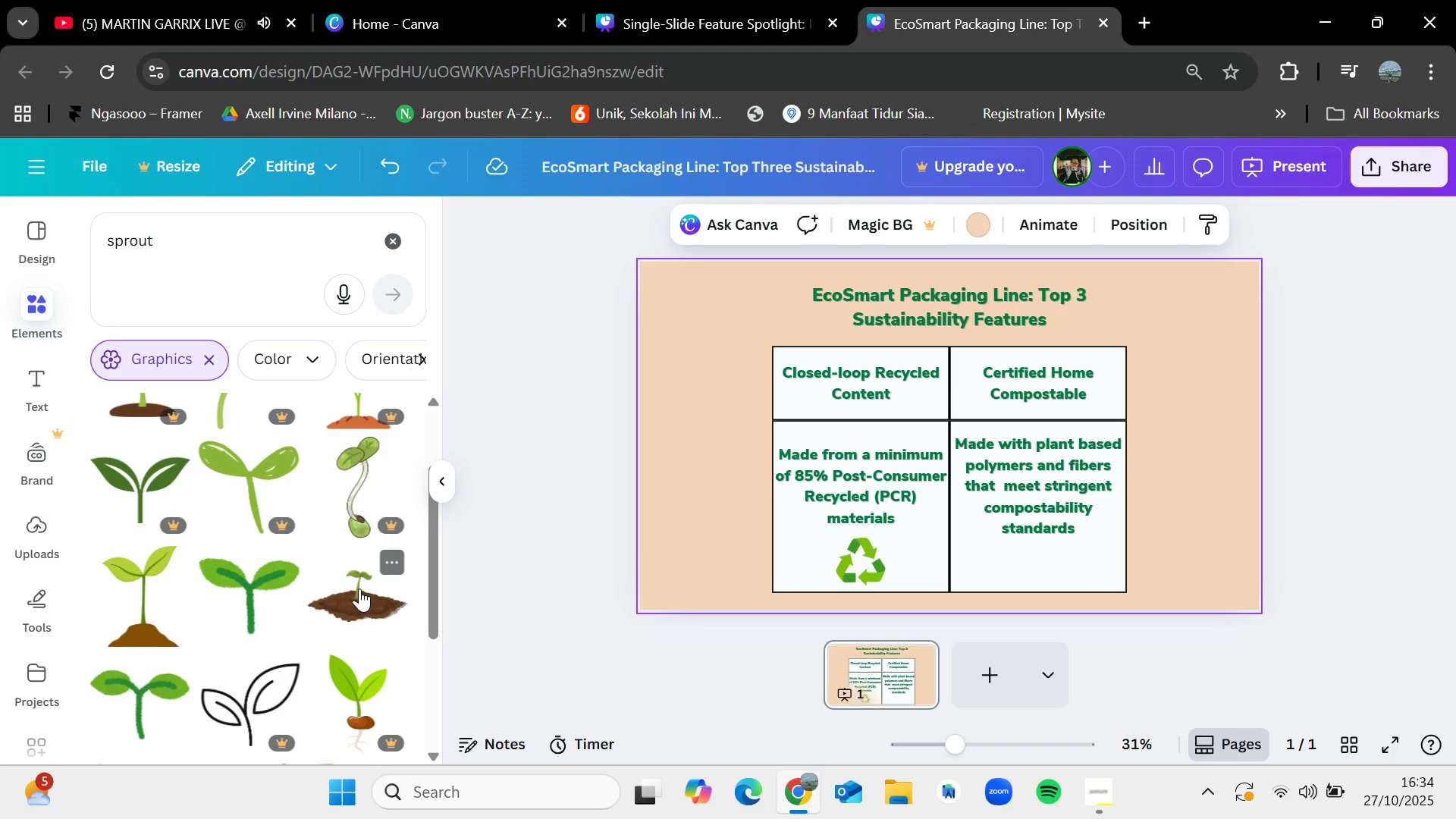 
left_click_drag(start_coordinate=[359, 588], to_coordinate=[971, 504])
 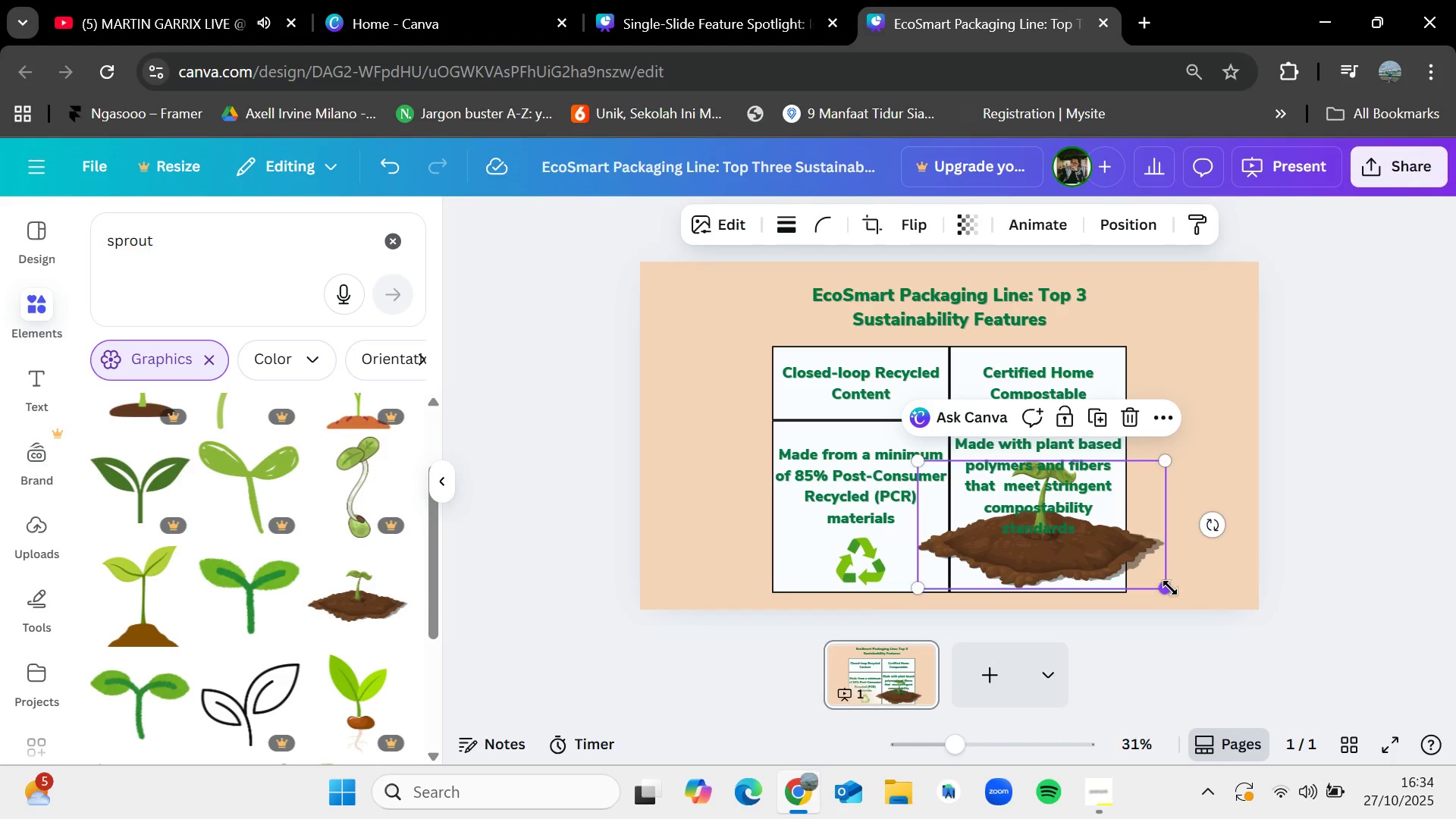 
left_click_drag(start_coordinate=[1170, 588], to_coordinate=[1009, 543])
 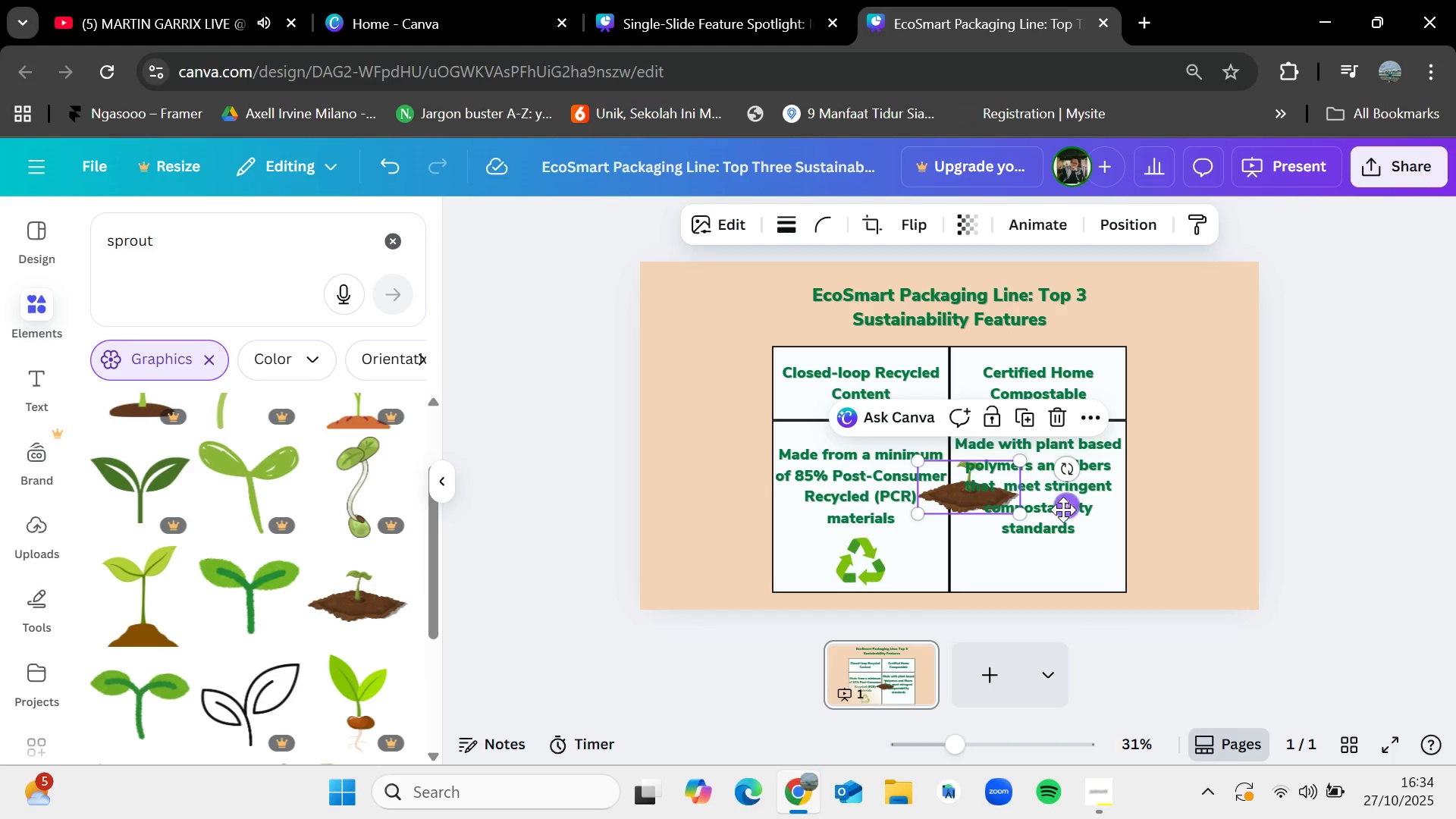 
left_click_drag(start_coordinate=[1064, 508], to_coordinate=[1127, 584])
 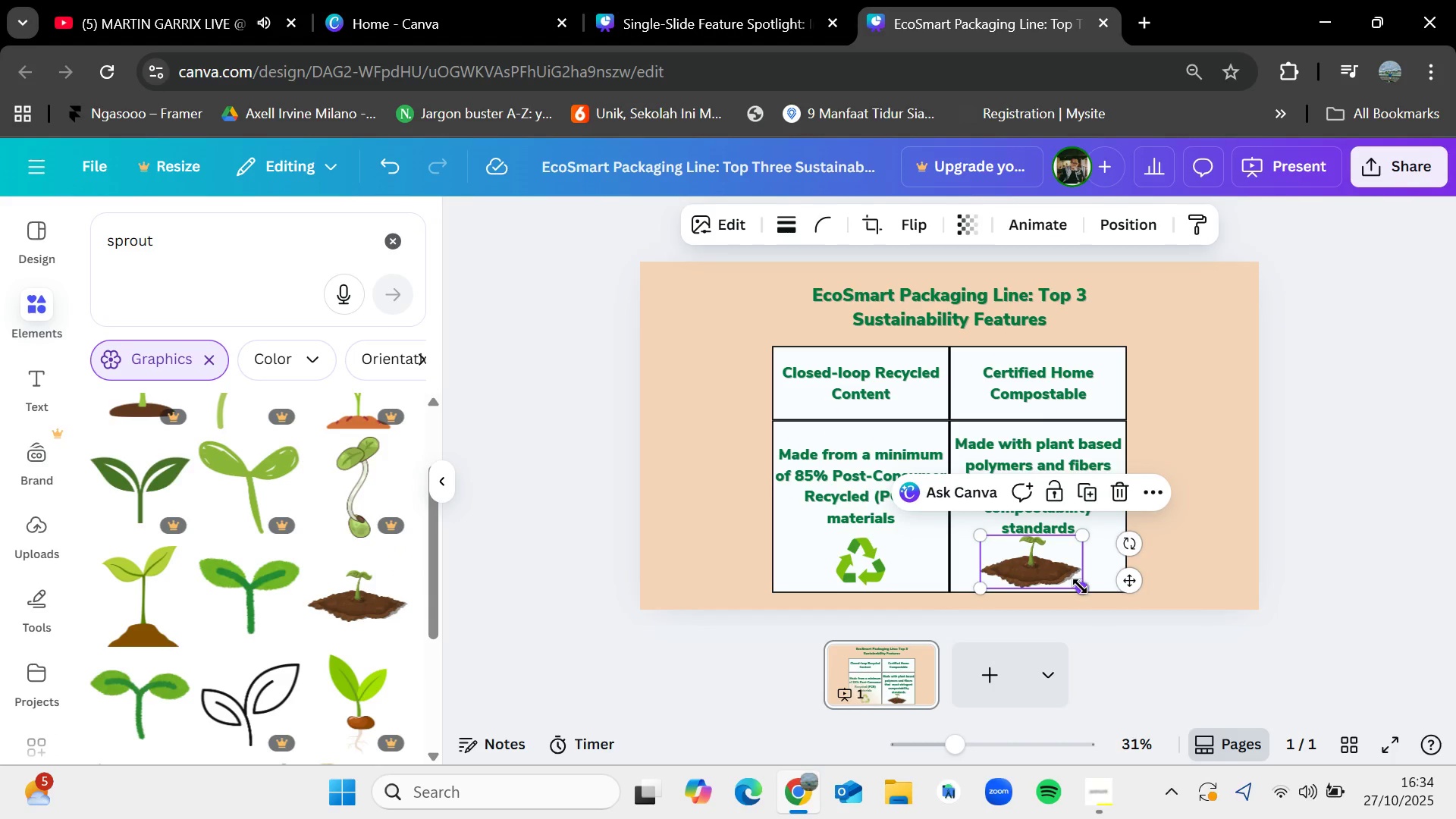 
left_click_drag(start_coordinate=[1081, 586], to_coordinate=[1078, 584])
 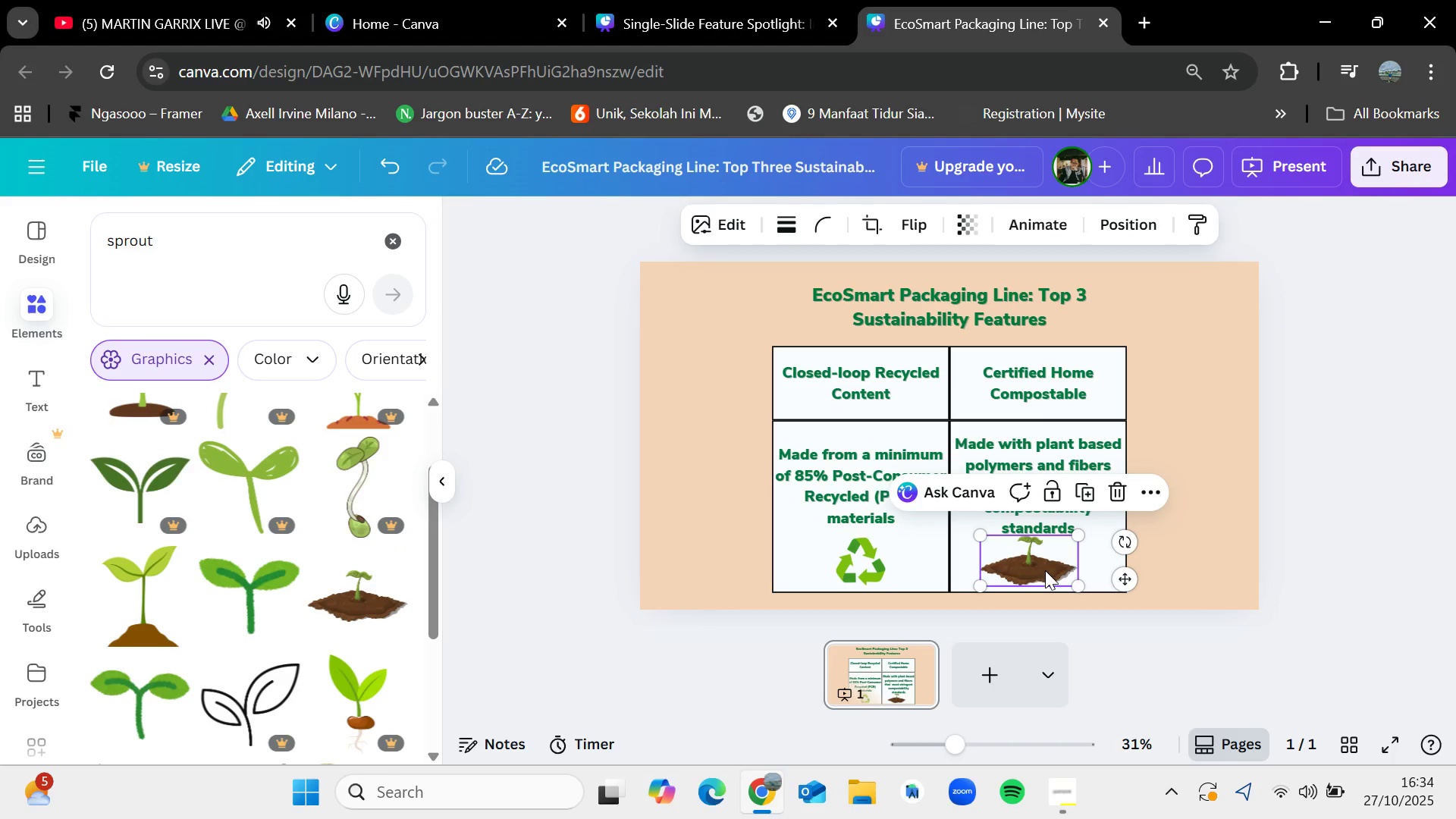 
left_click_drag(start_coordinate=[1038, 568], to_coordinate=[1050, 571])
 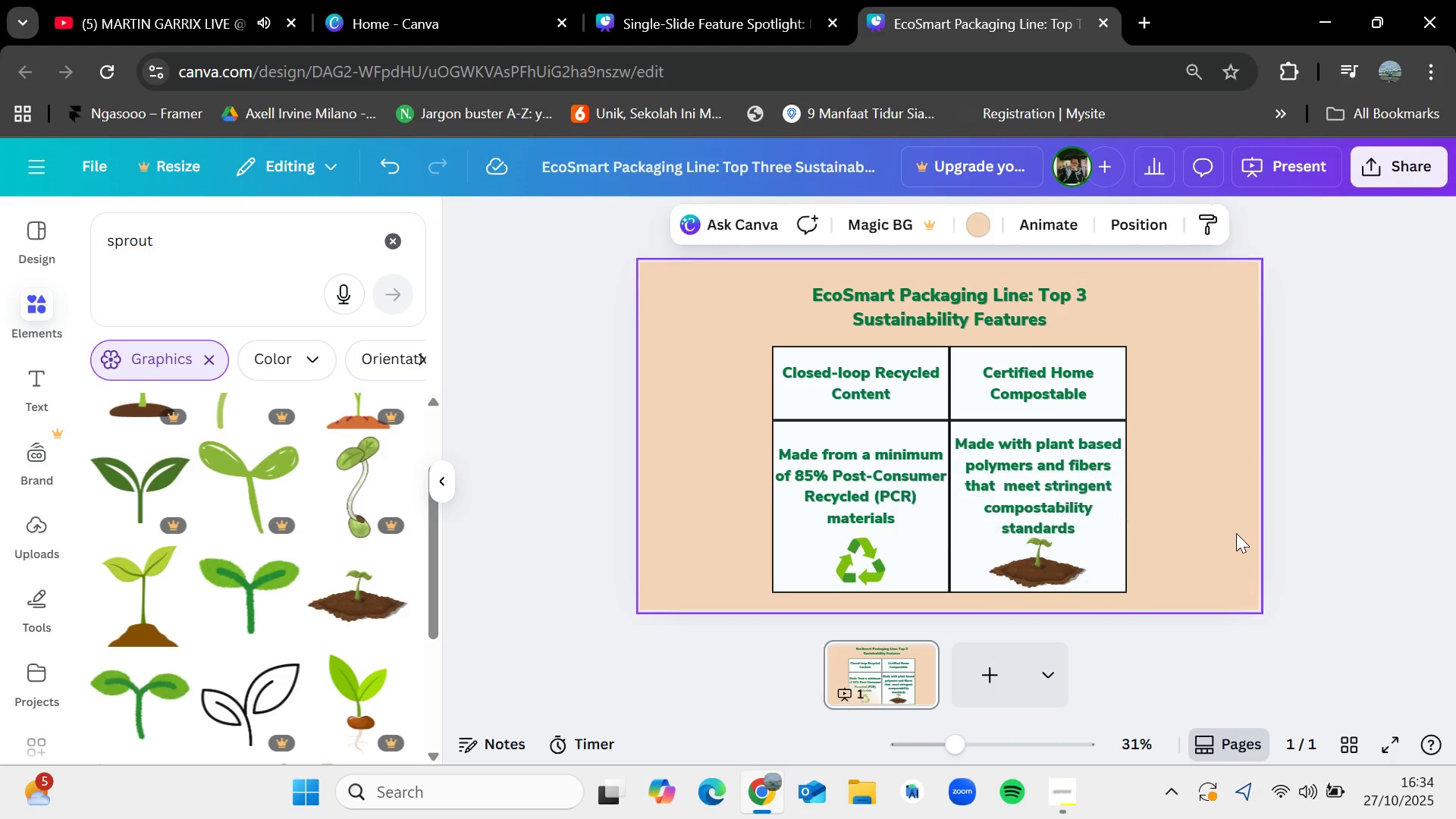 
left_click([1236, 533])
 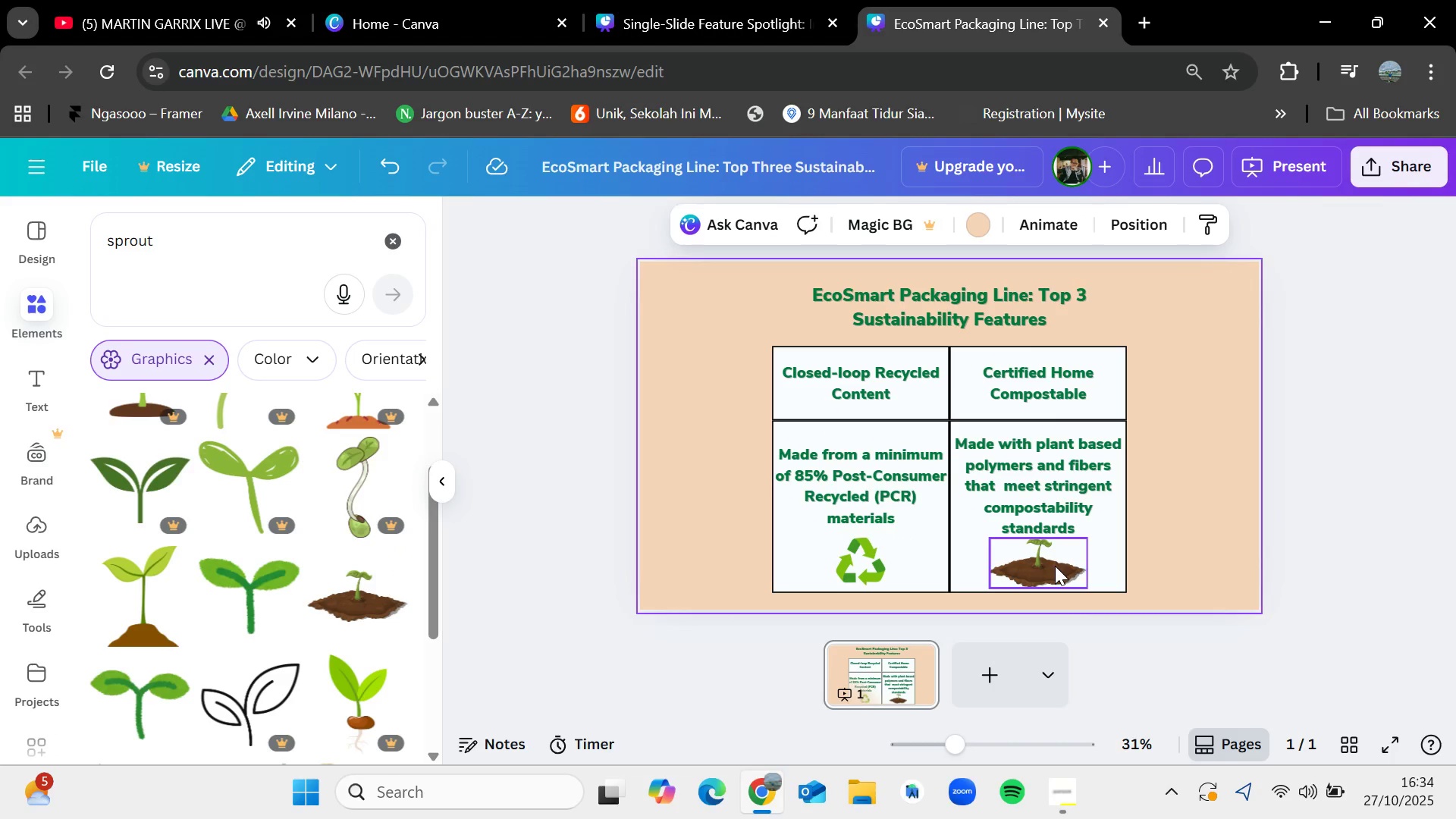 
left_click_drag(start_coordinate=[1055, 566], to_coordinate=[1064, 566])
 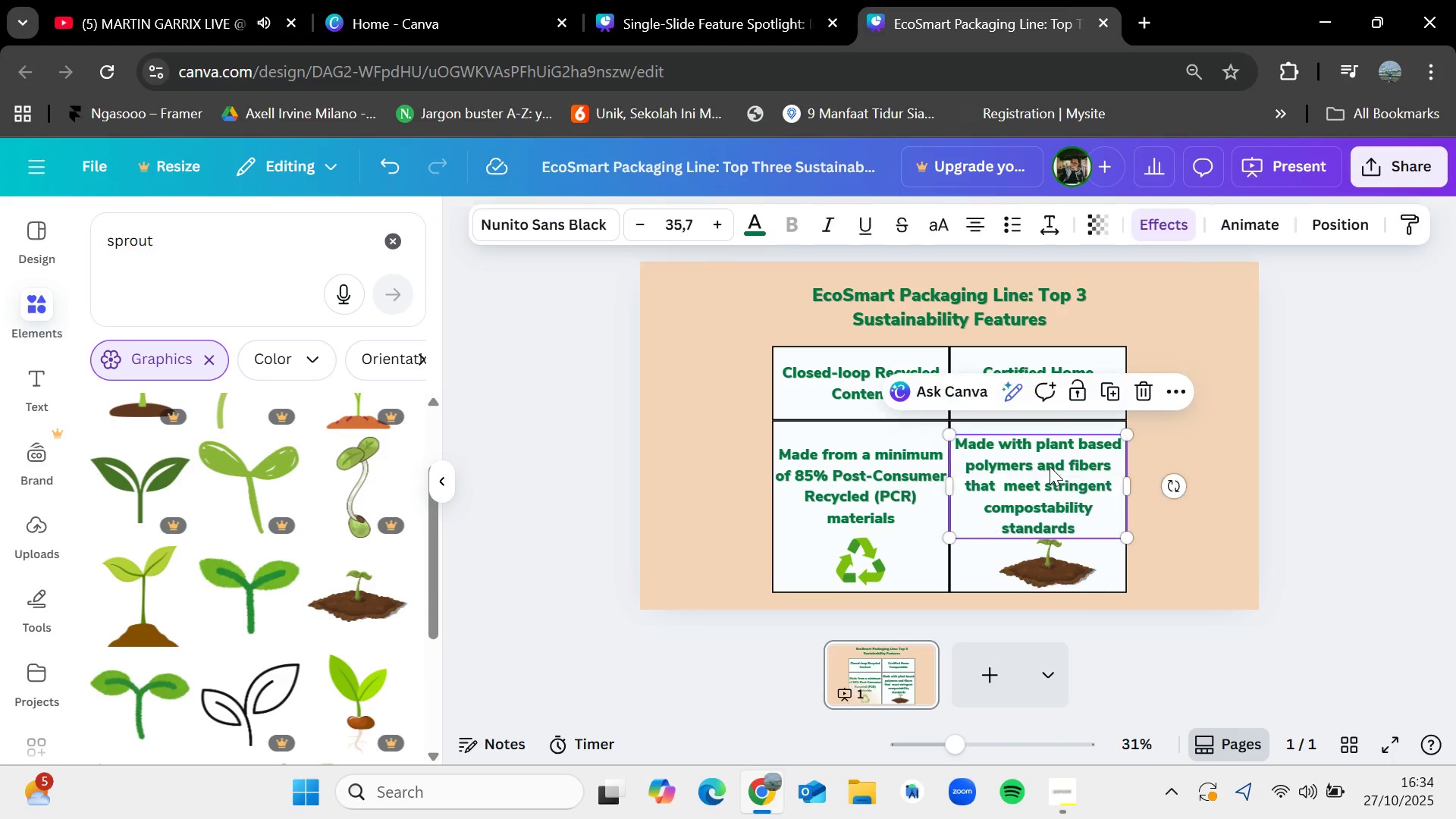 
left_click([1050, 466])
 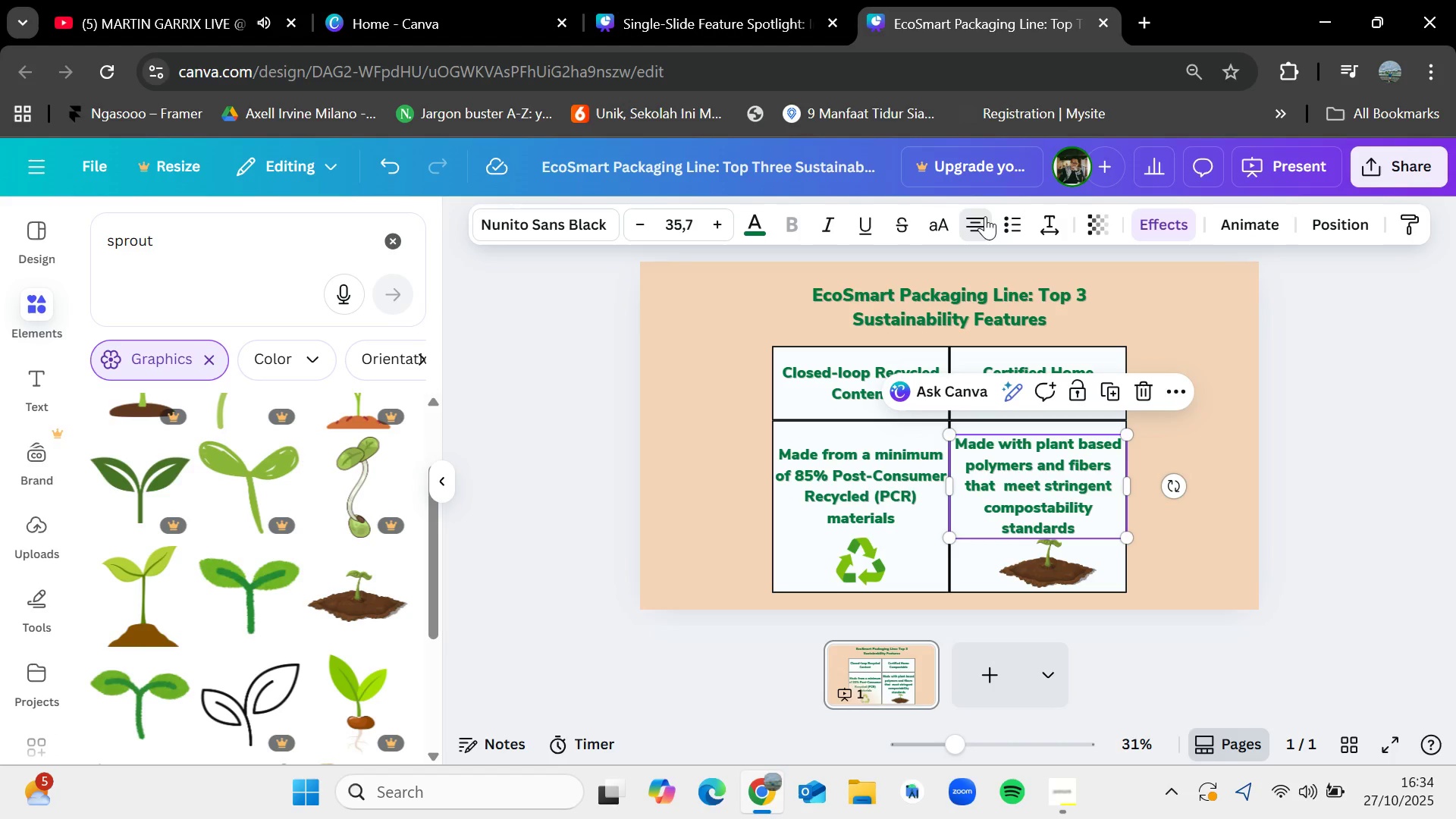 
left_click([985, 216])
 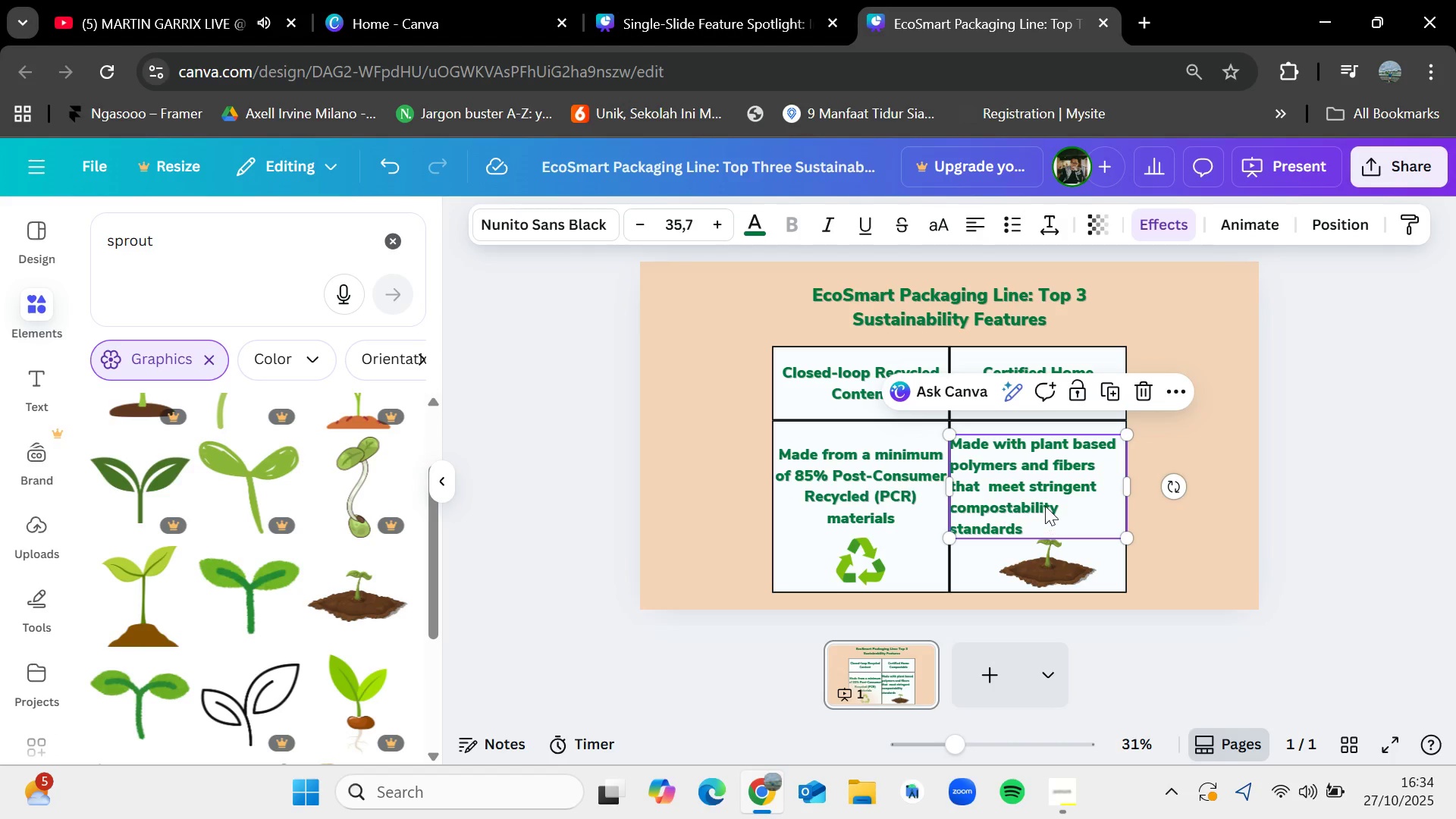 
left_click_drag(start_coordinate=[1045, 506], to_coordinate=[1049, 504])
 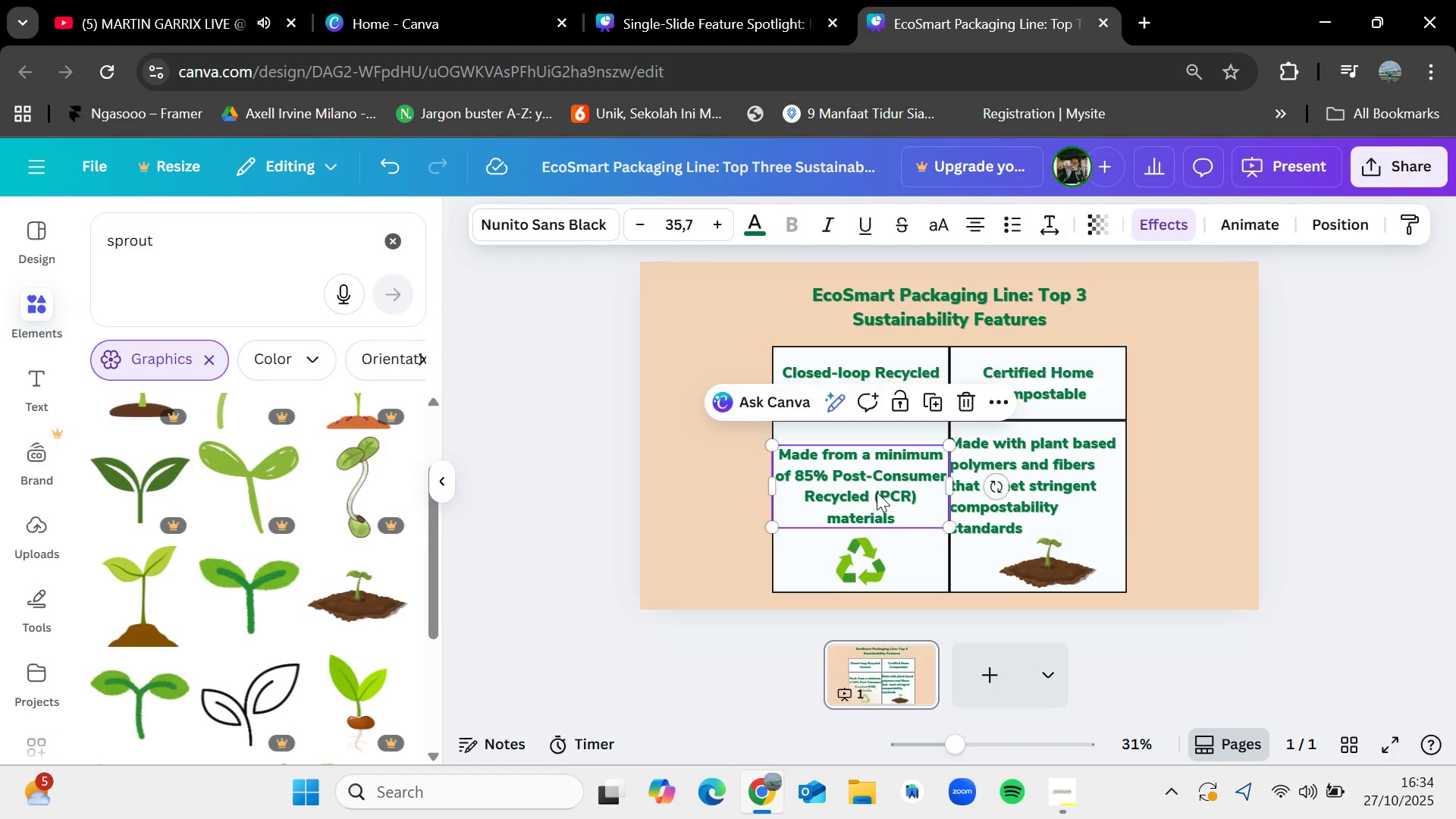 
left_click([877, 492])
 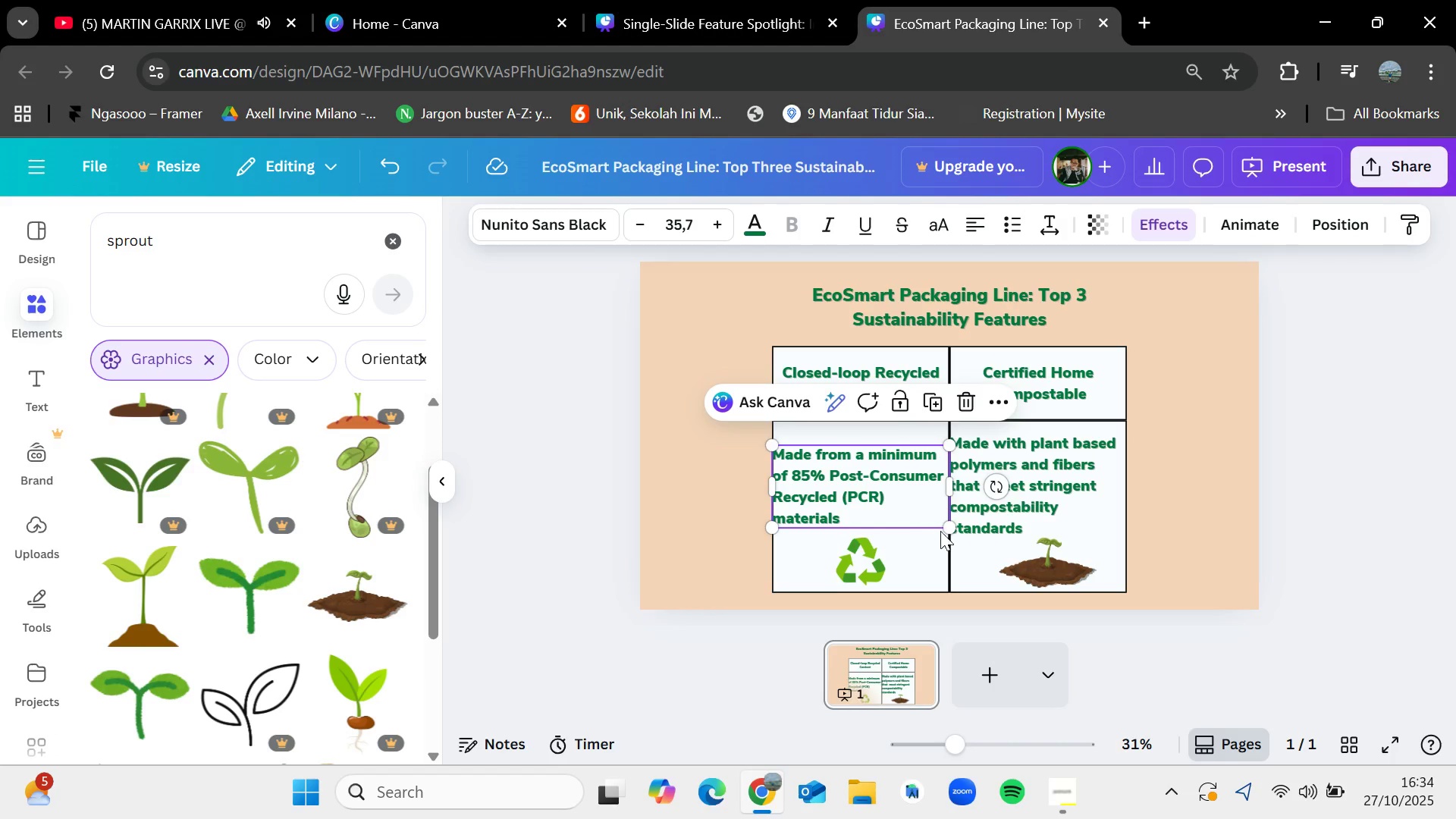 
left_click_drag(start_coordinate=[948, 529], to_coordinate=[933, 519])
 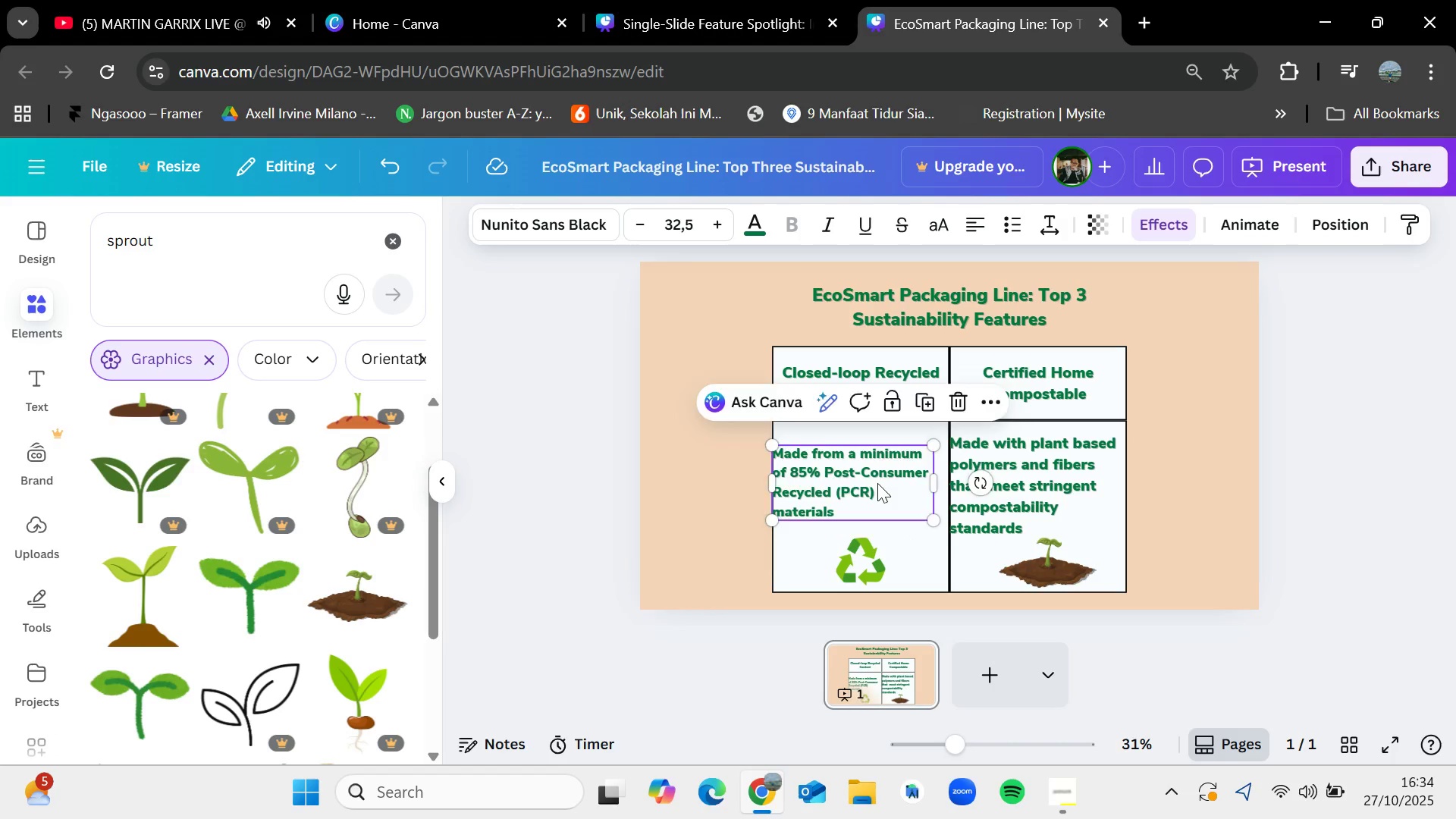 
left_click_drag(start_coordinate=[864, 483], to_coordinate=[872, 482])
 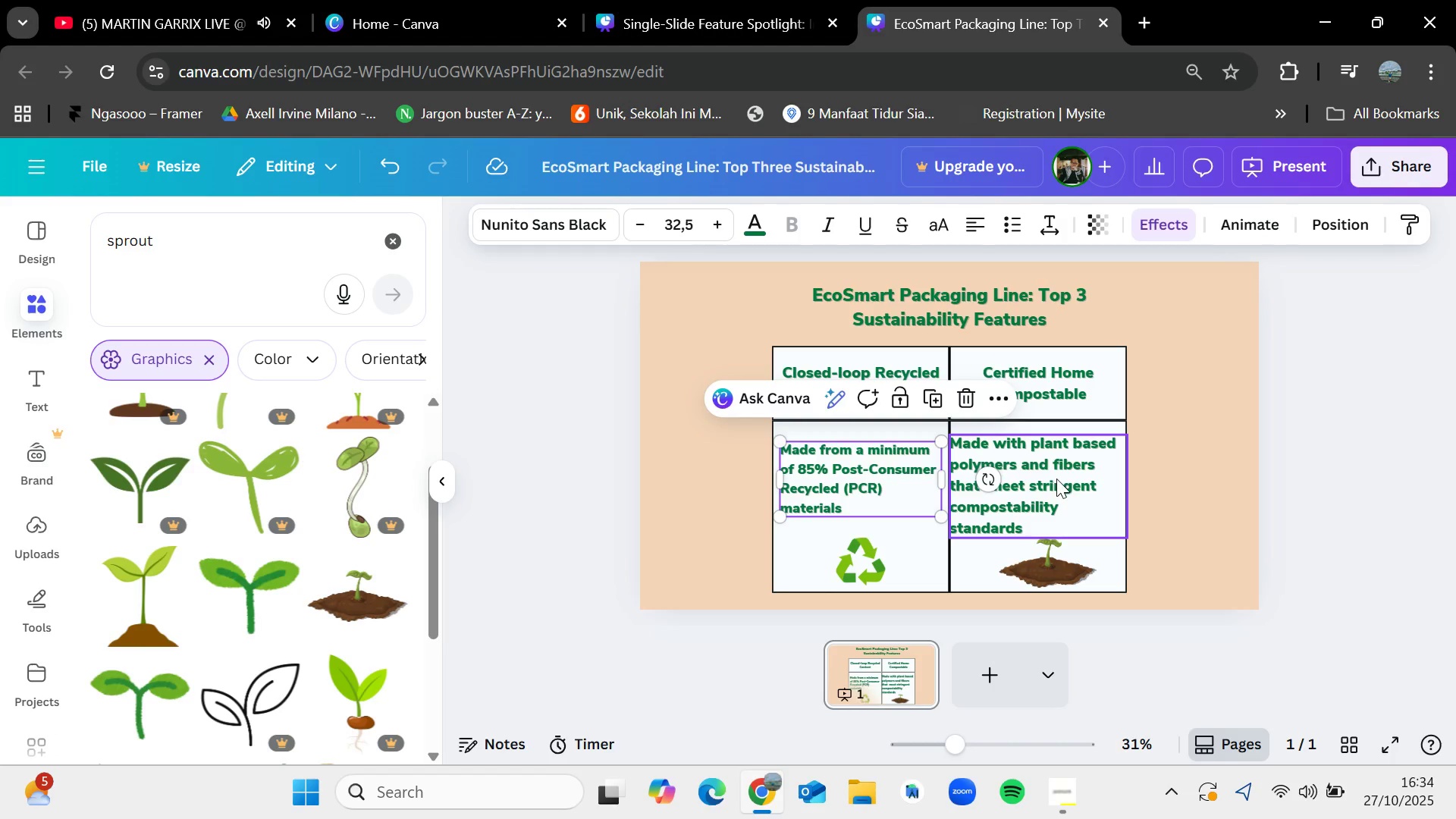 
left_click([1056, 479])
 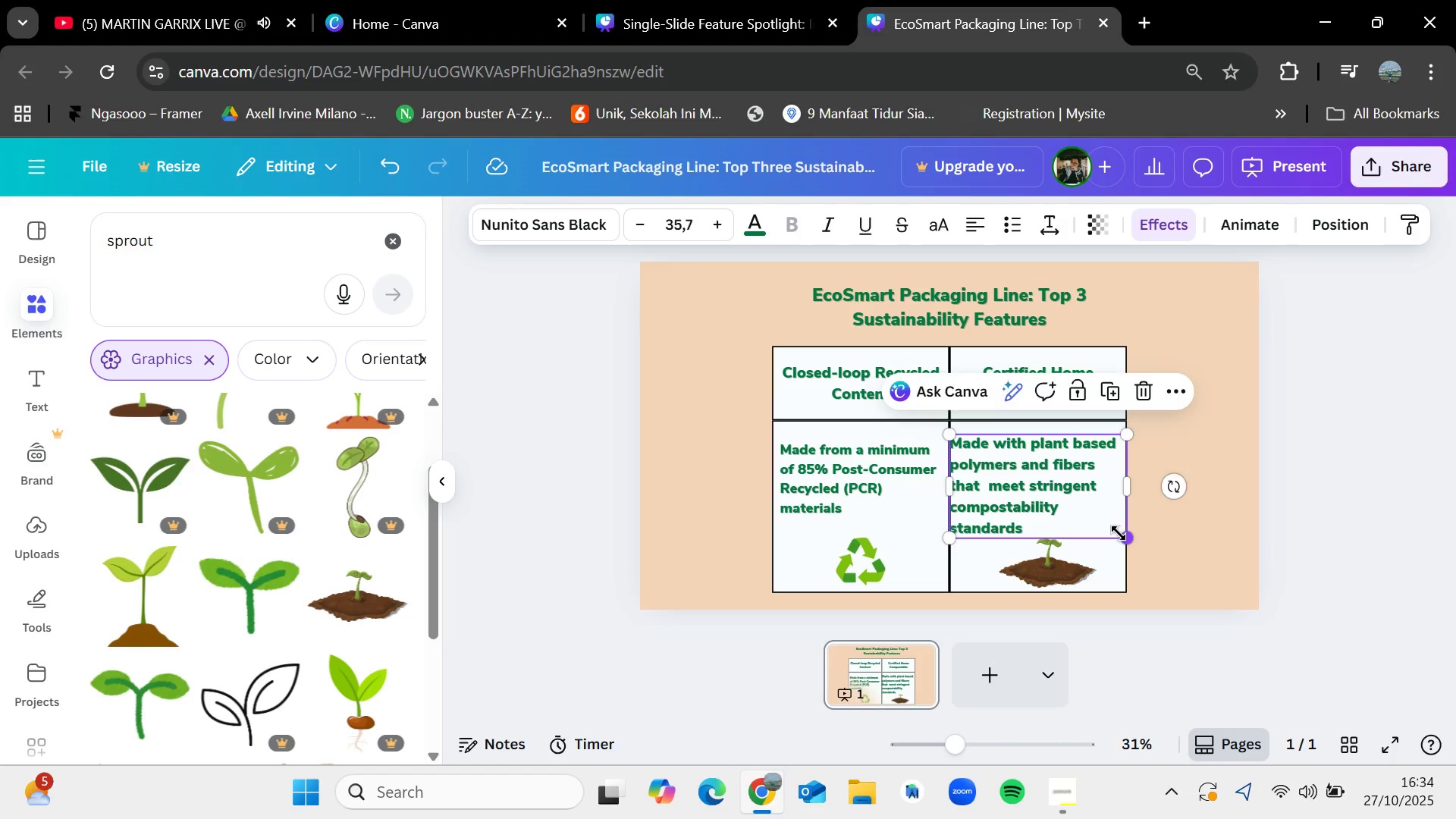 
left_click_drag(start_coordinate=[1128, 539], to_coordinate=[1111, 526])
 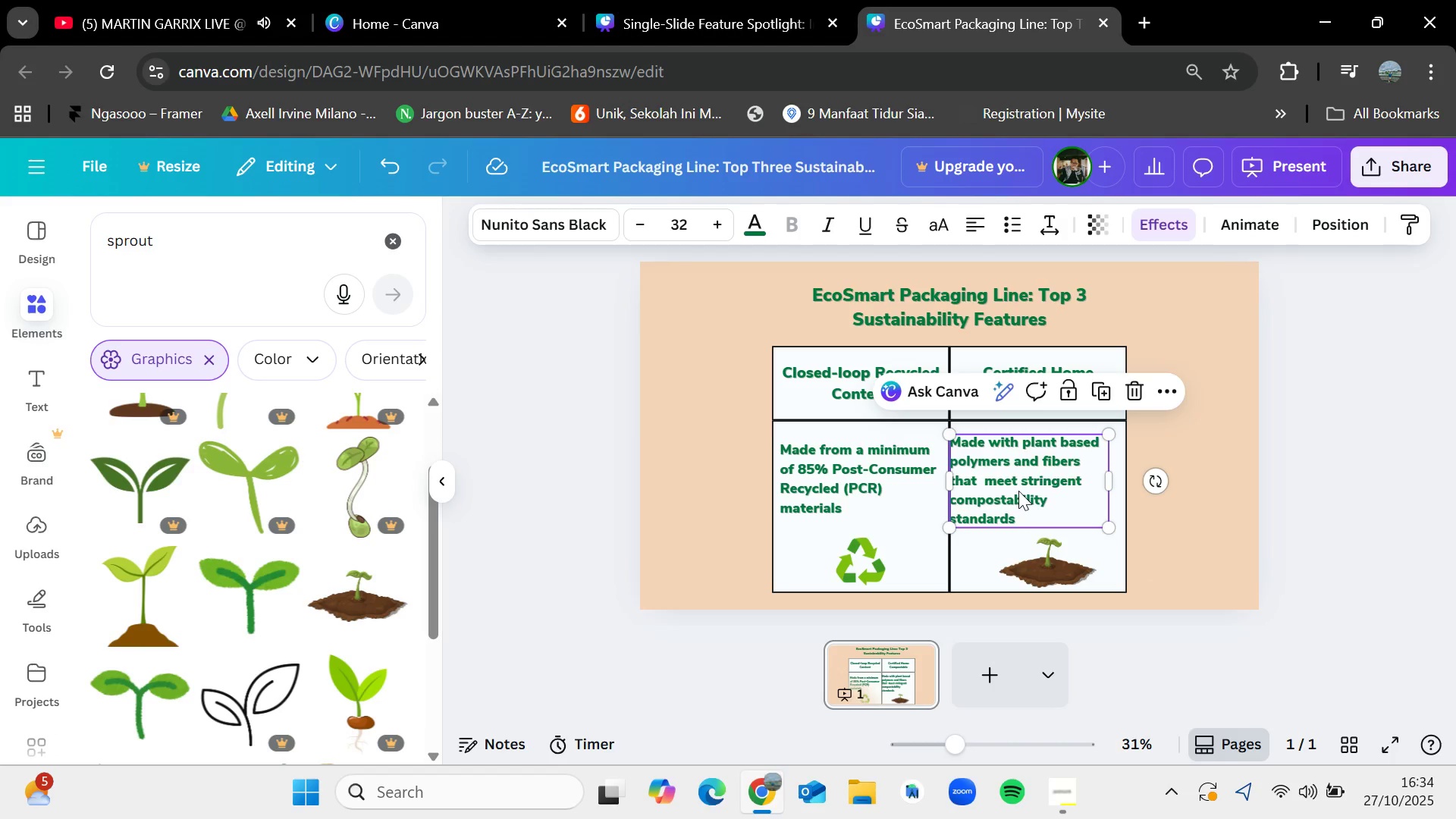 
left_click_drag(start_coordinate=[1018, 491], to_coordinate=[1029, 490])
 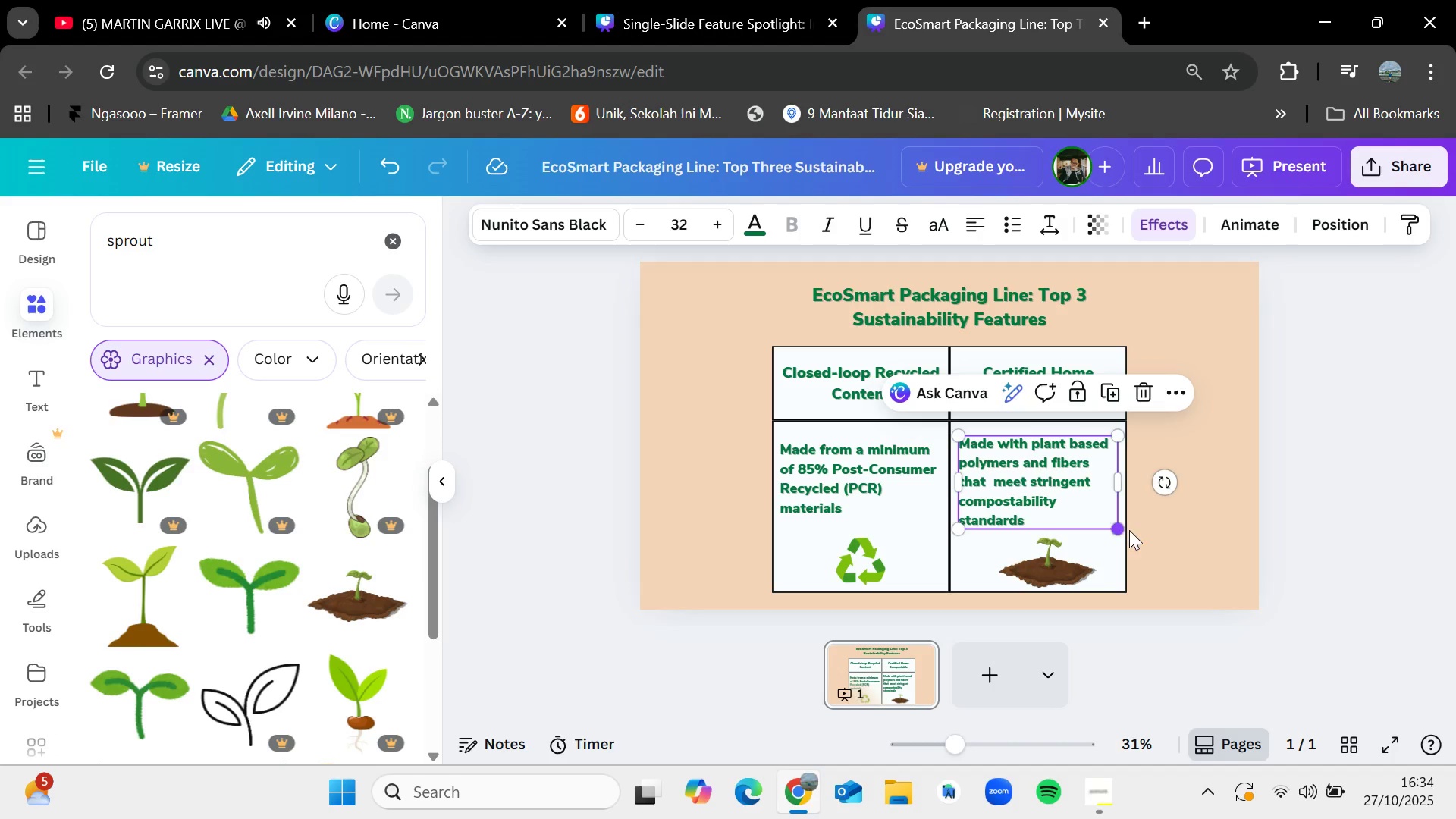 
left_click([1158, 554])
 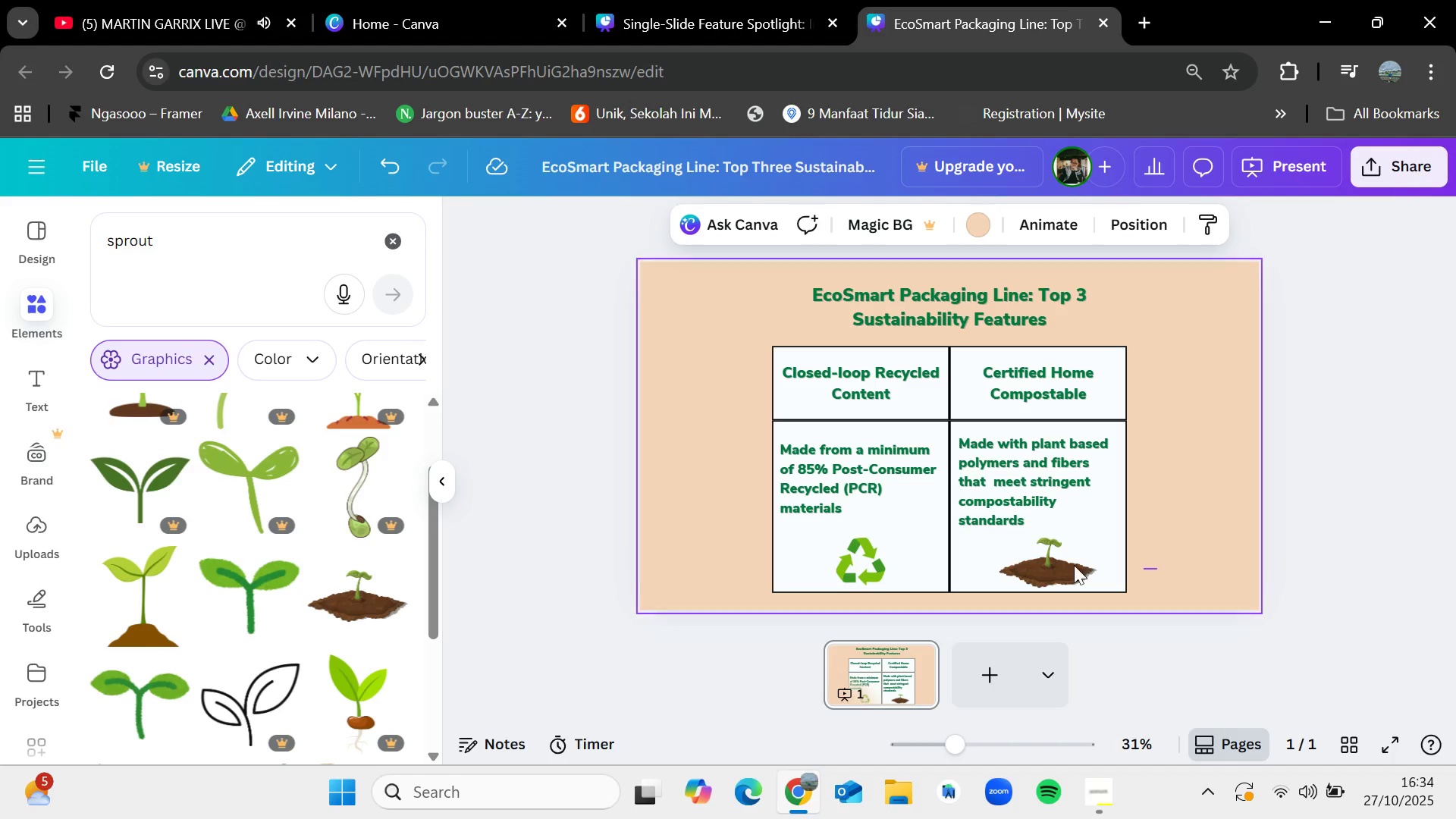 
left_click_drag(start_coordinate=[1157, 568], to_coordinate=[746, 350])
 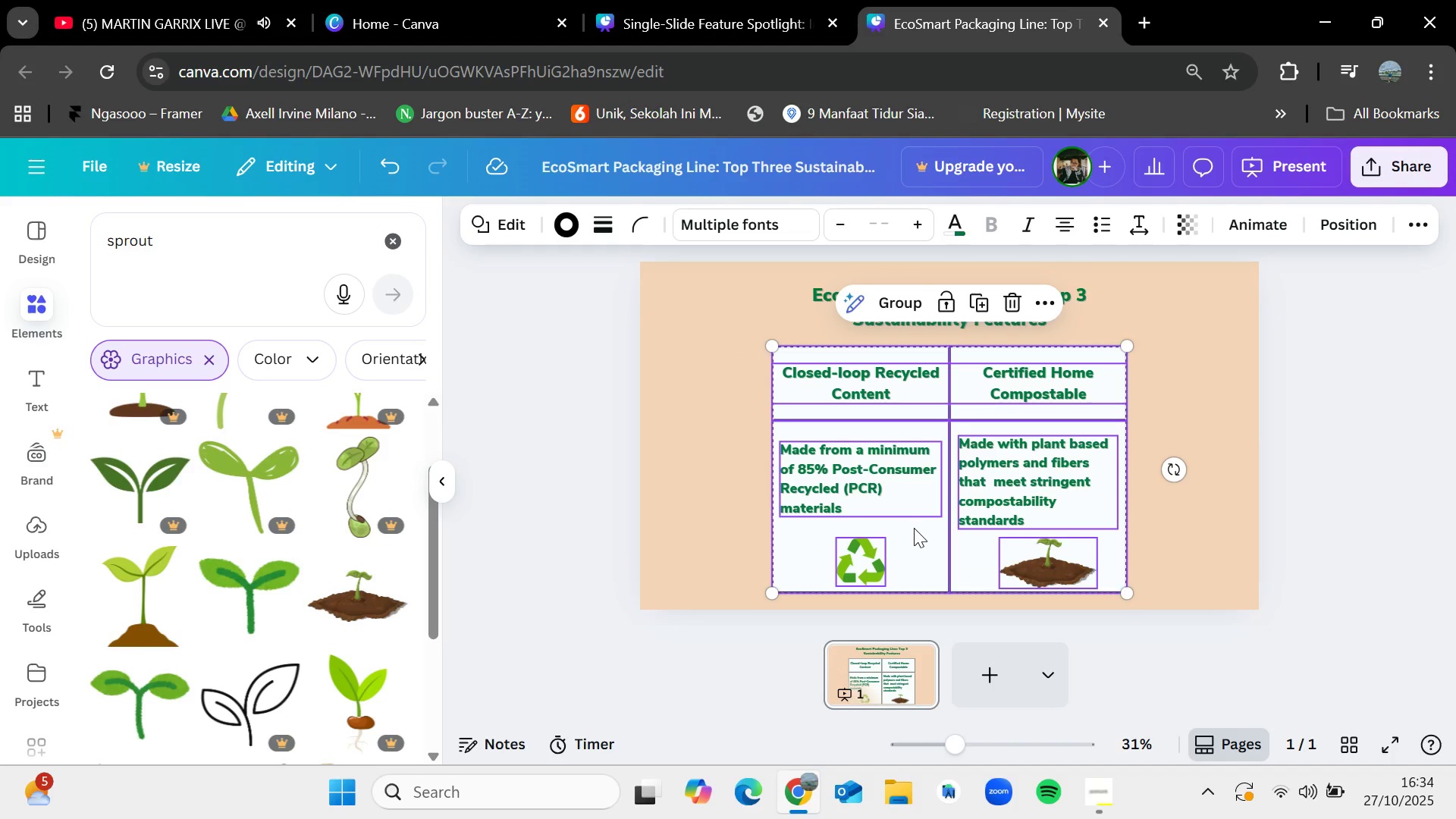 
left_click_drag(start_coordinate=[914, 528], to_coordinate=[918, 519])
 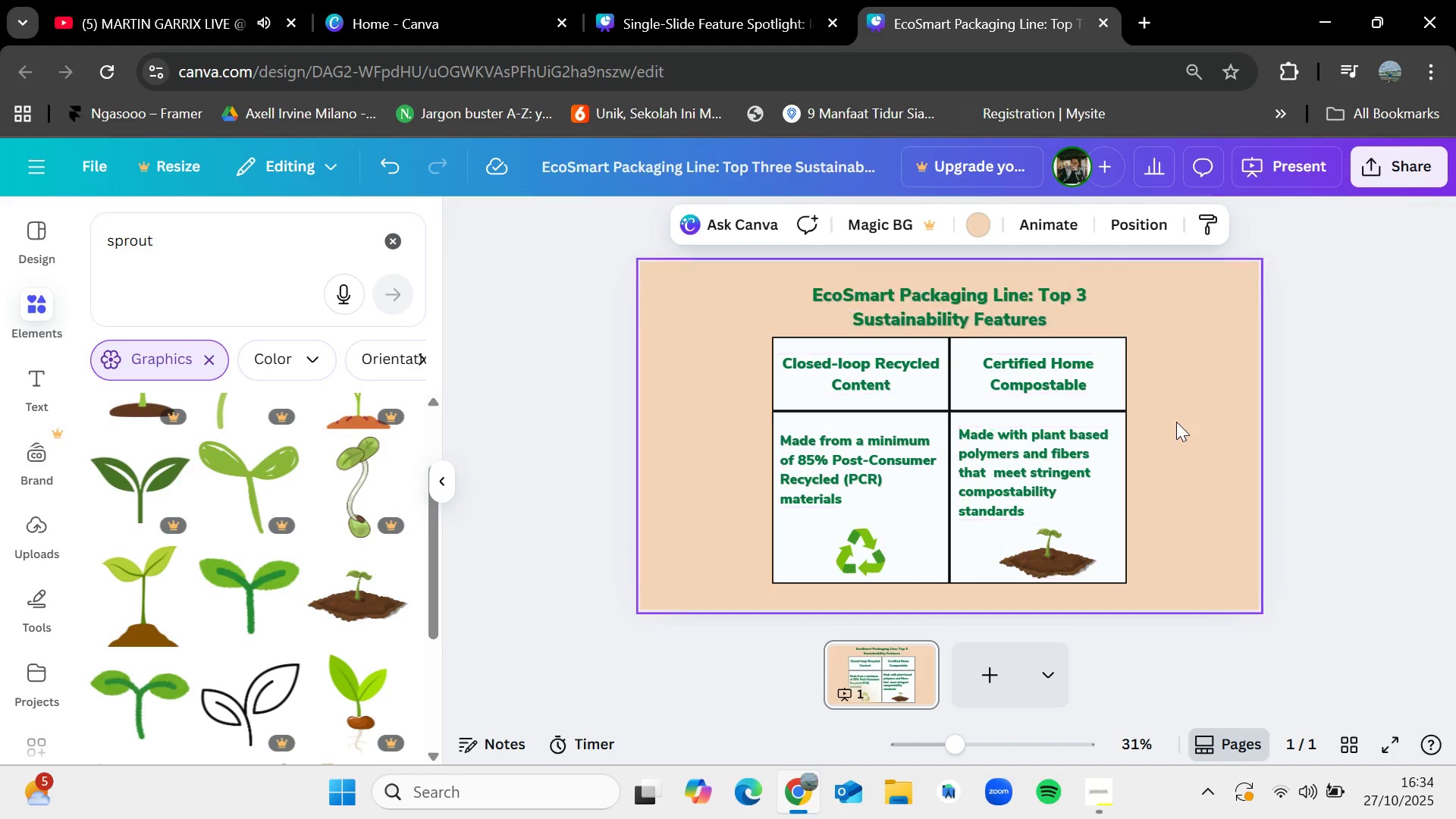 
left_click([1176, 422])
 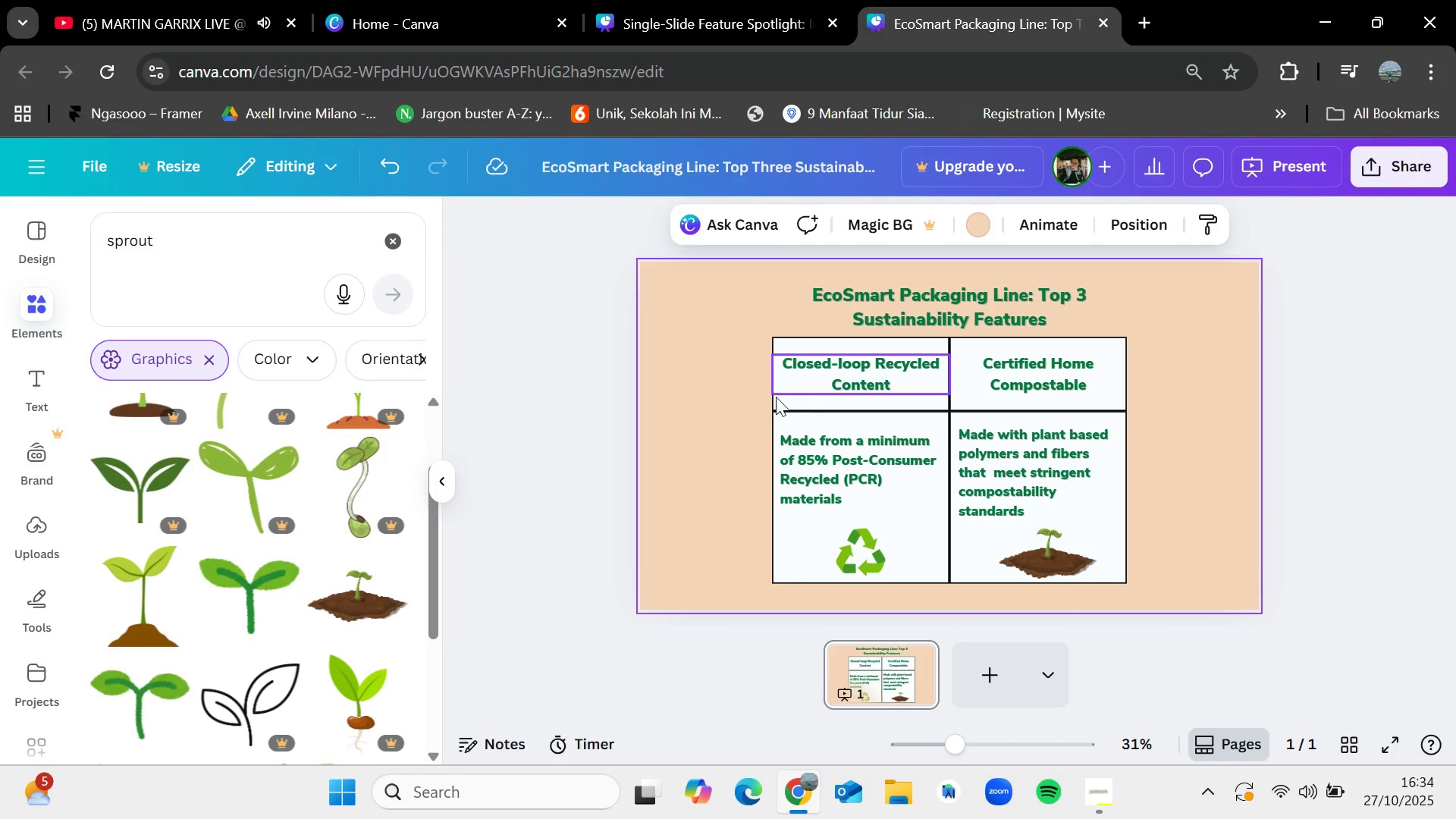 
left_click_drag(start_coordinate=[708, 403], to_coordinate=[1093, 508])
 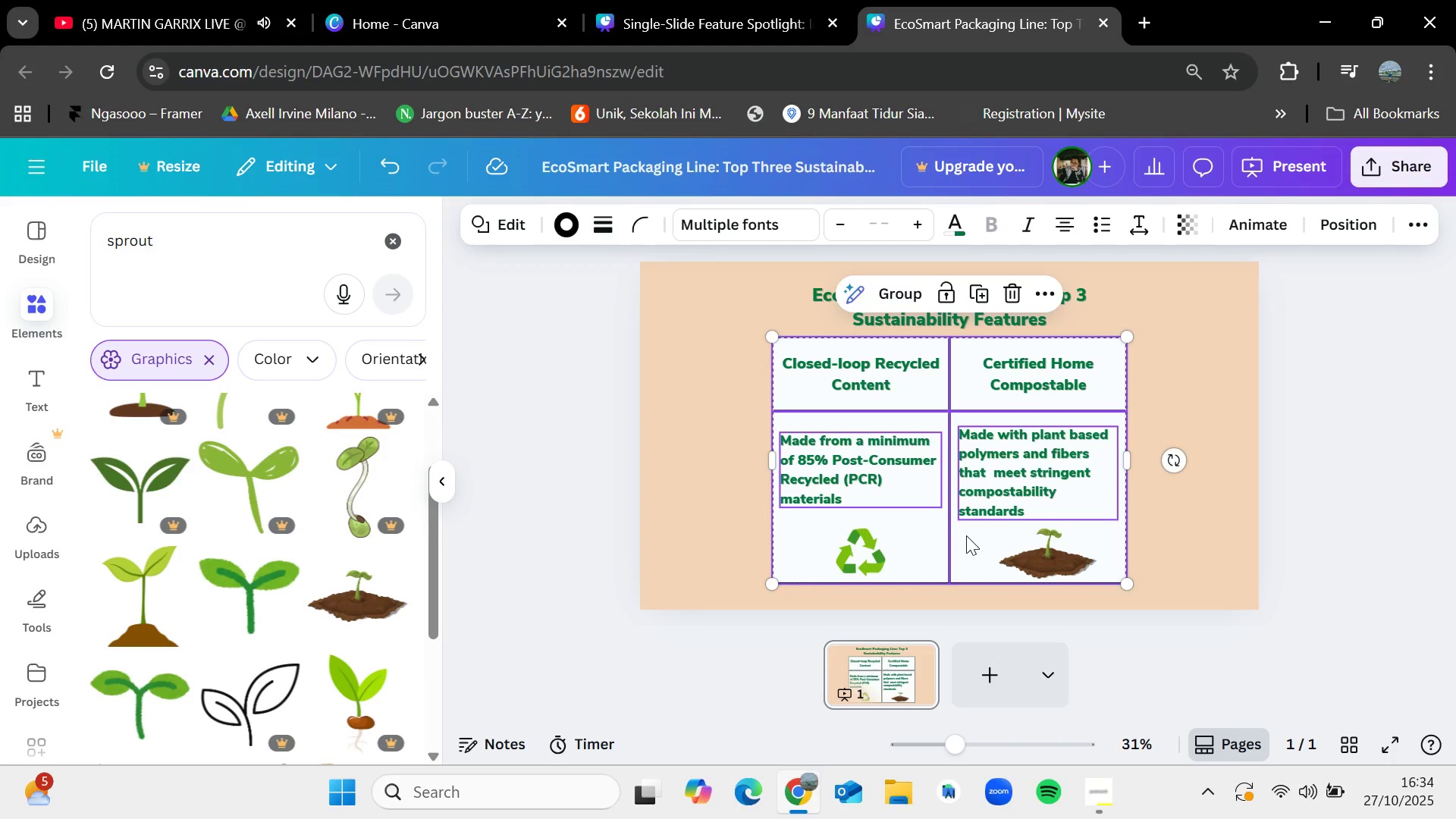 
left_click_drag(start_coordinate=[966, 535], to_coordinate=[975, 545])
 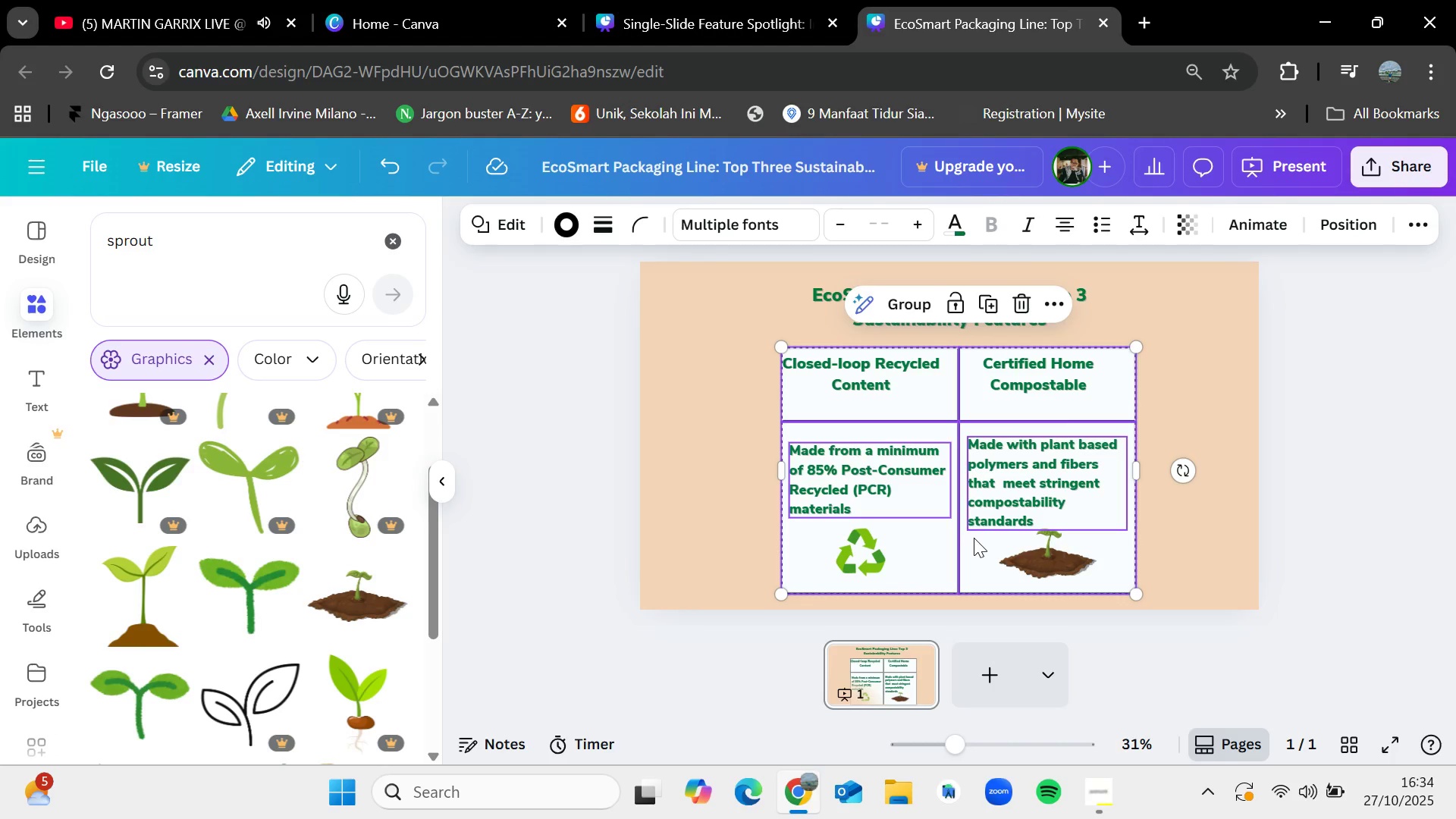 
key(Control+Z)
 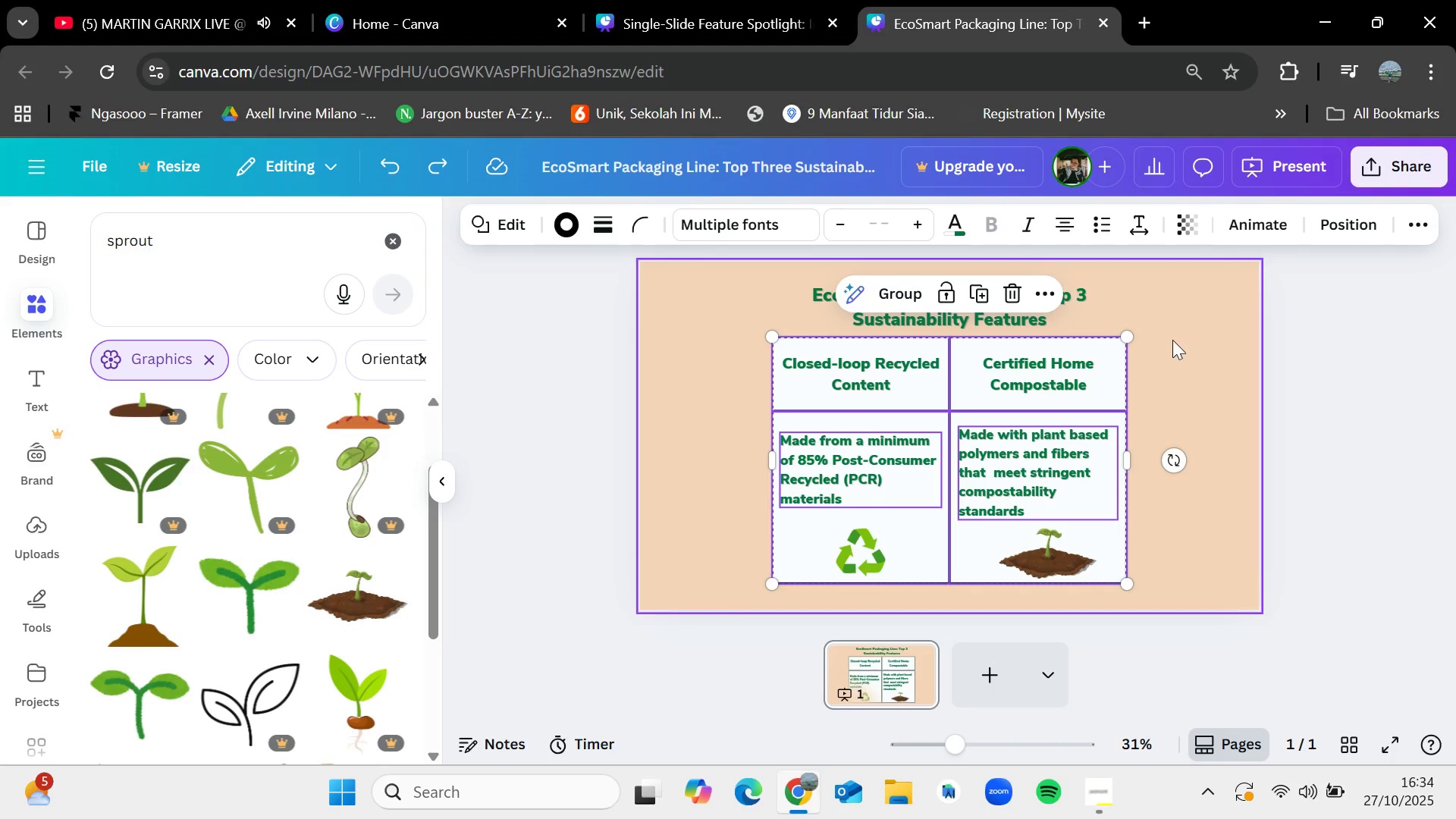 
left_click([1172, 337])
 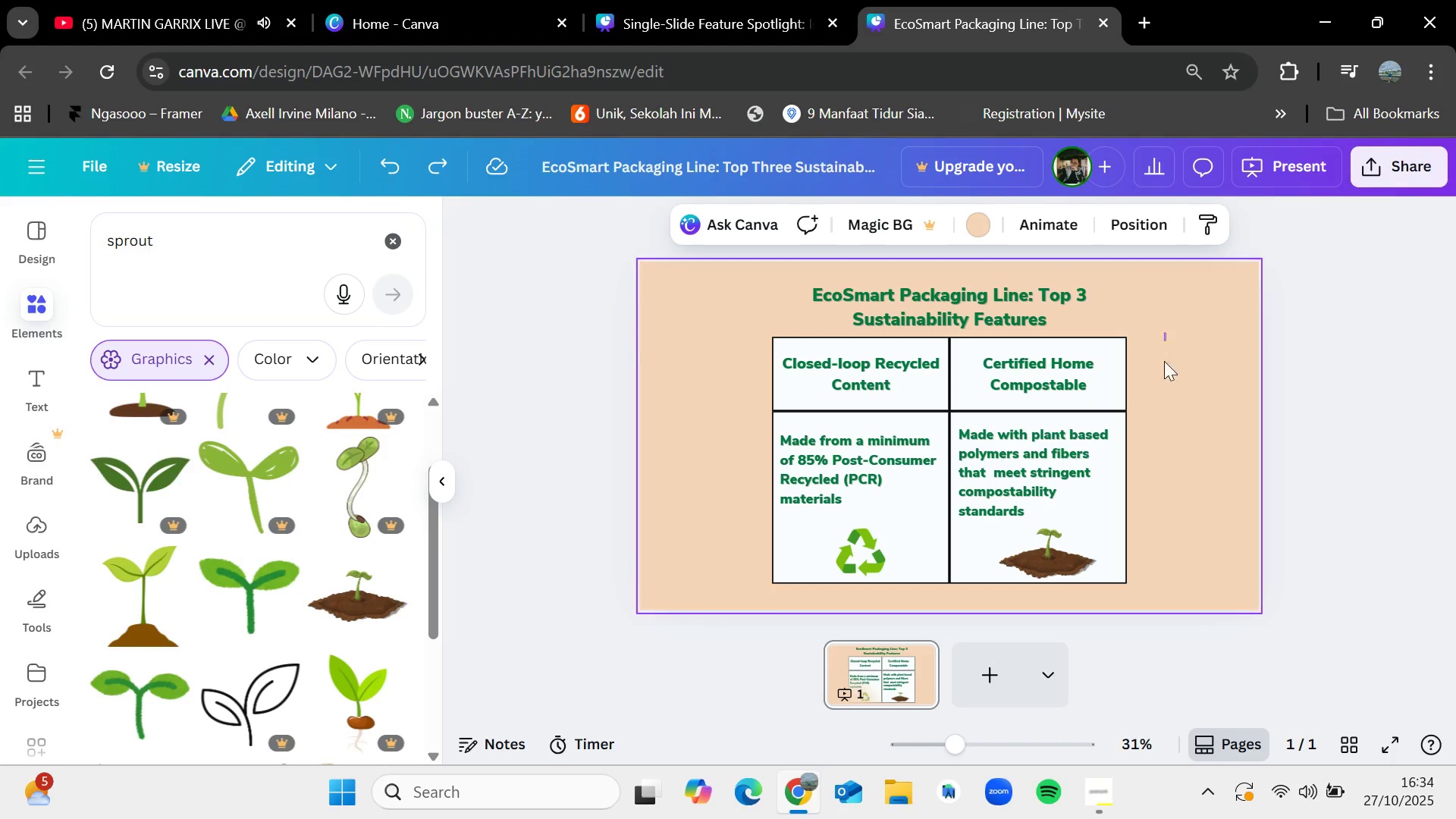 
left_click_drag(start_coordinate=[1166, 332], to_coordinate=[778, 608])
 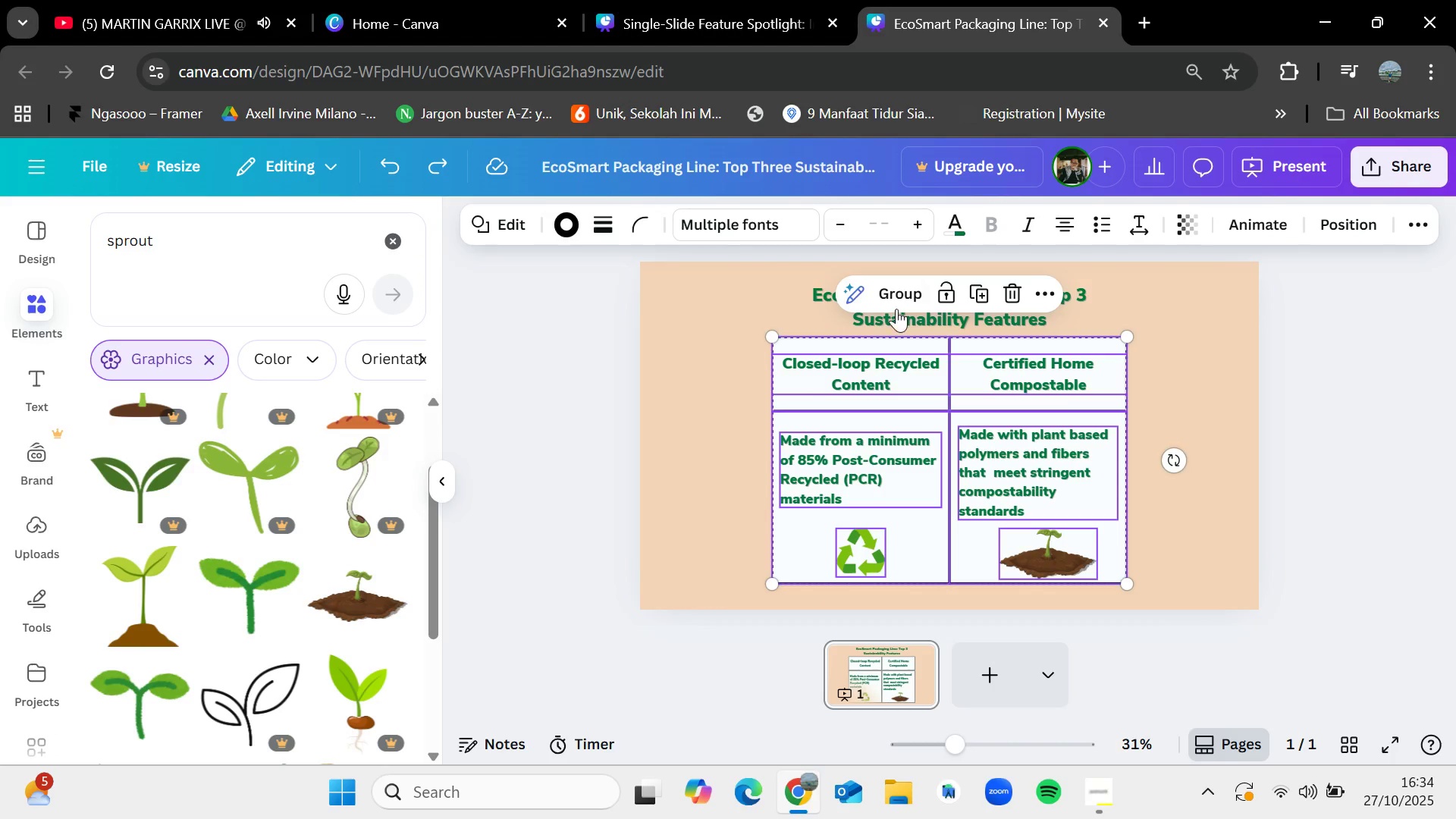 
left_click([896, 308])
 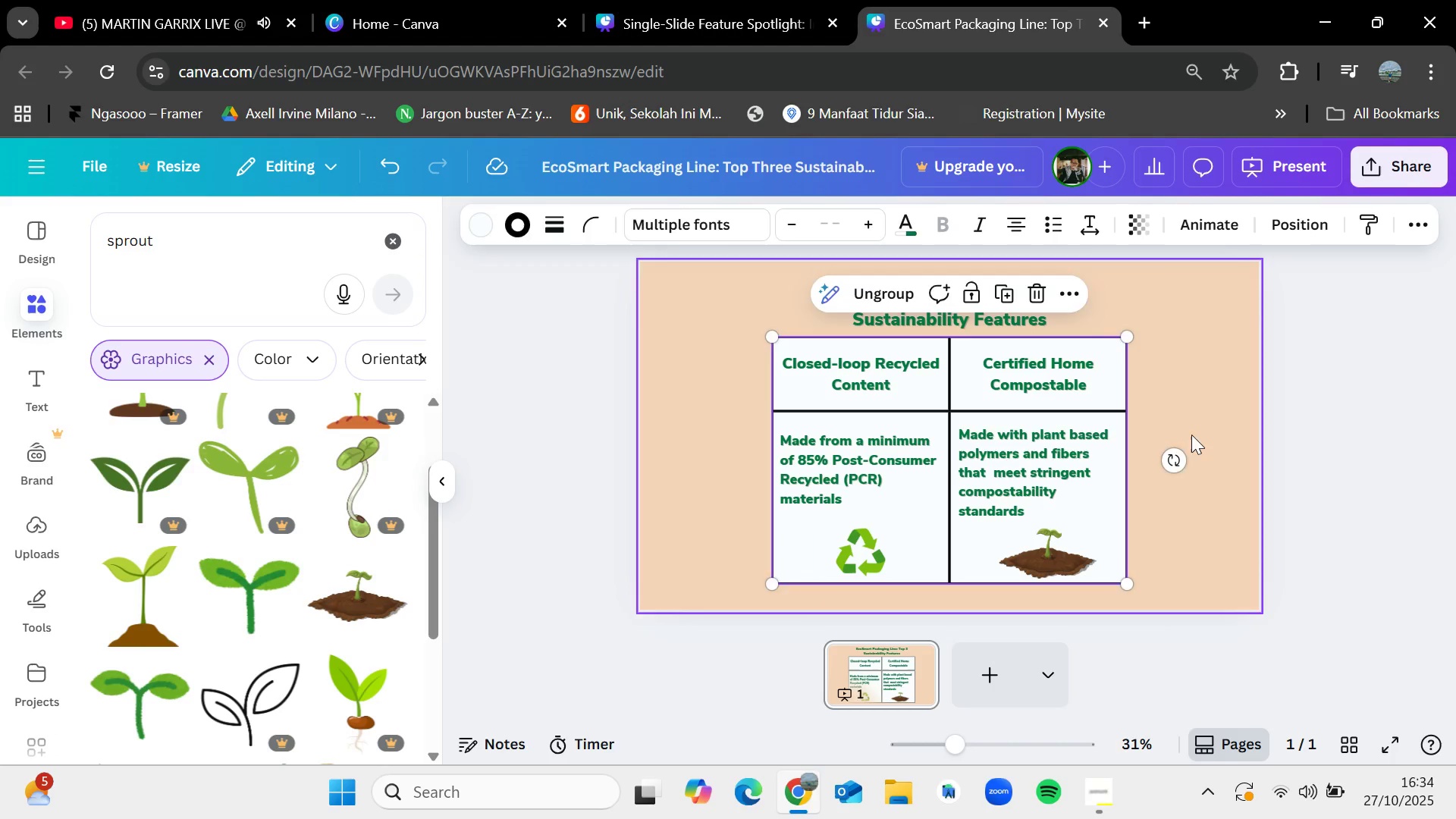 
left_click([1192, 435])
 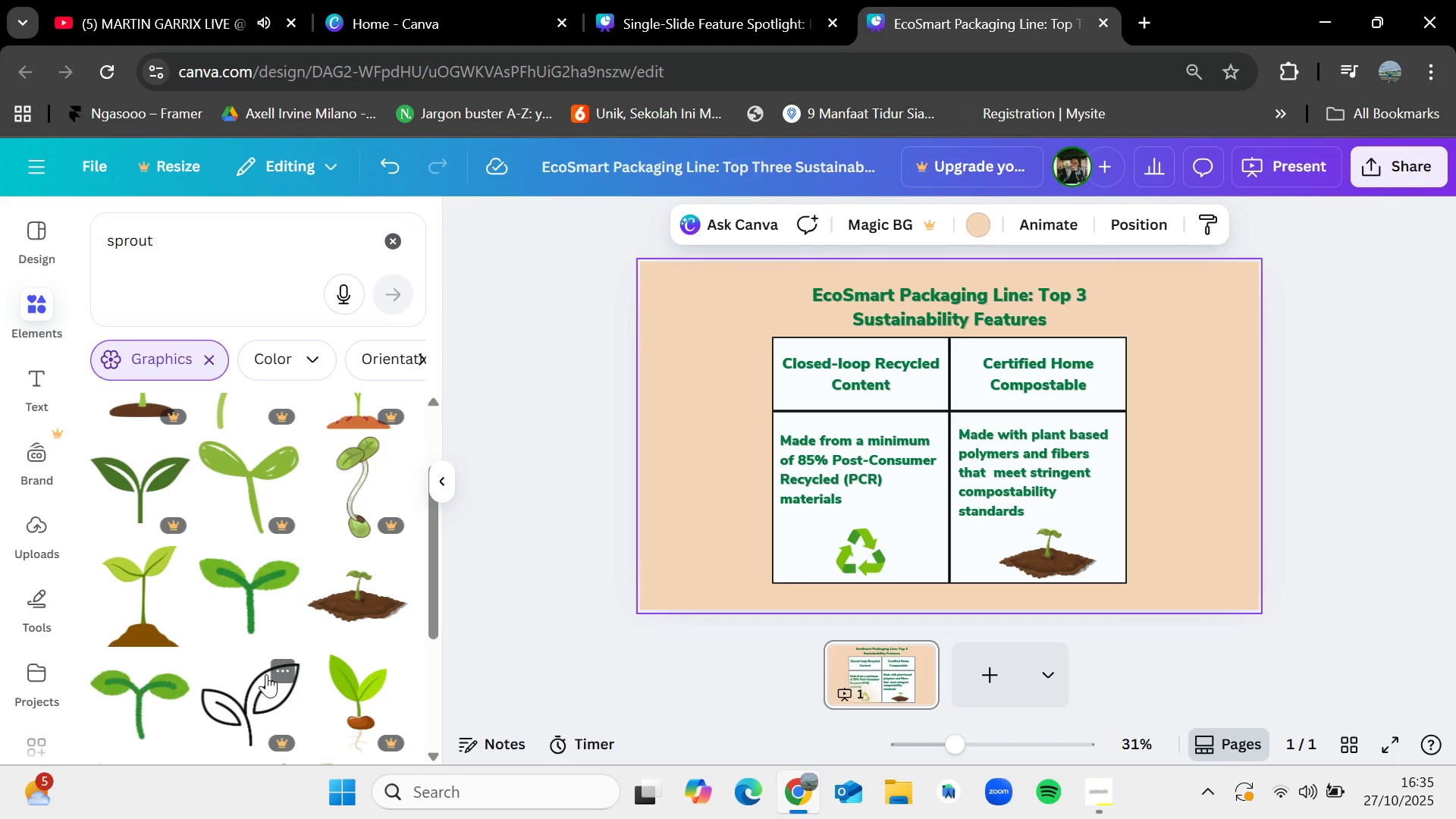 
scroll: coordinate [271, 671], scroll_direction: down, amount: 3.0
 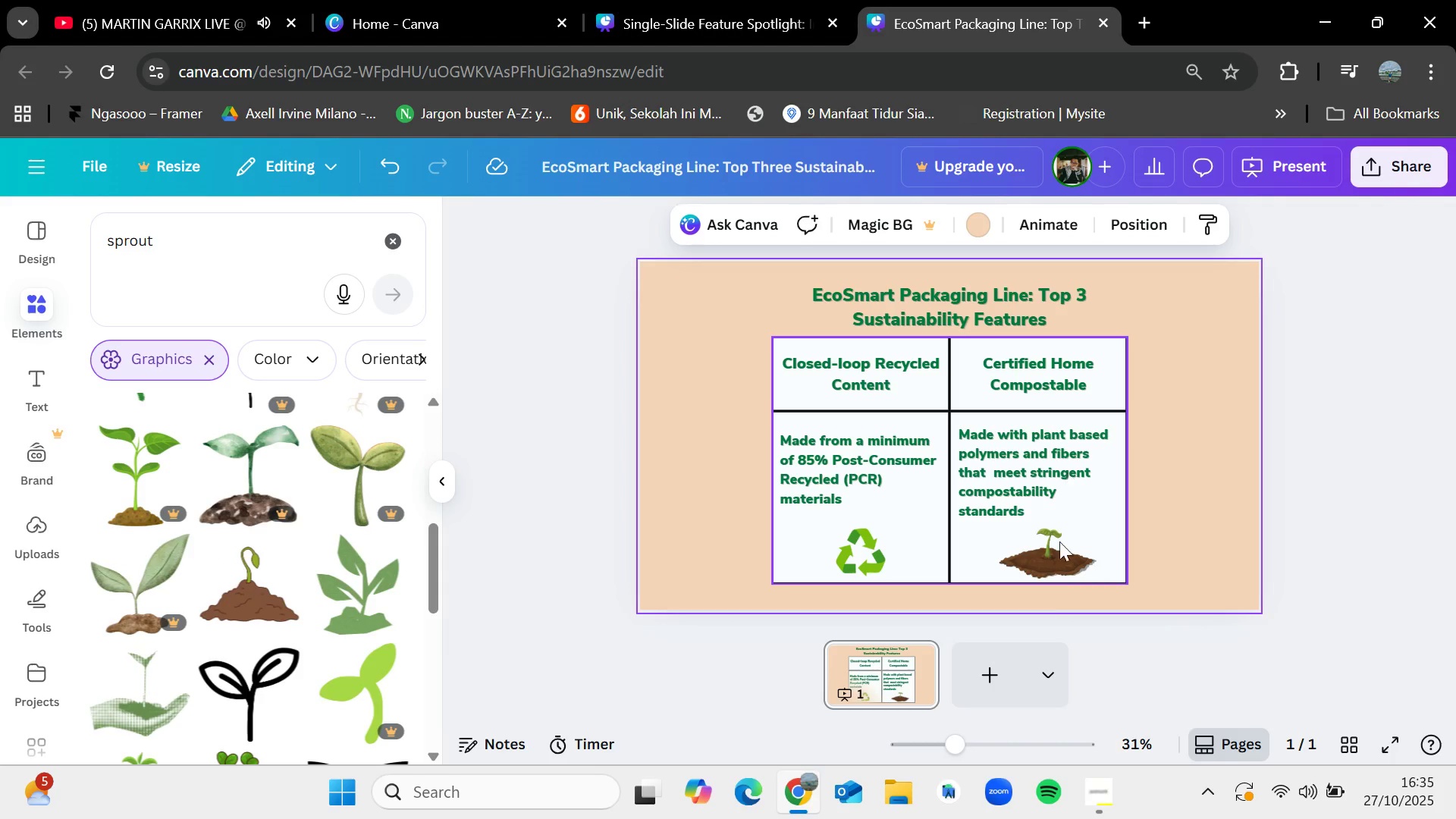 
wait(5.04)
 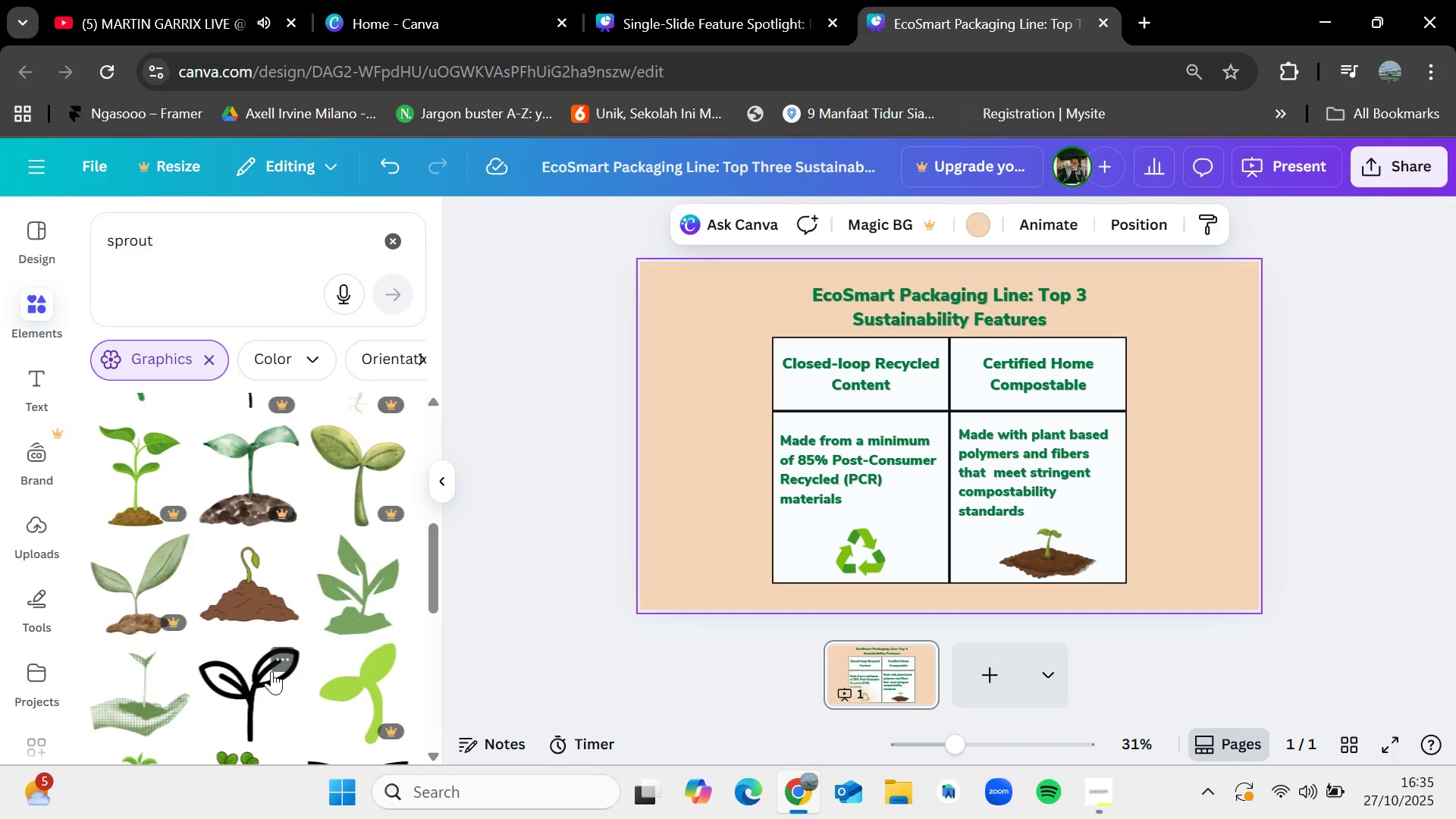 
left_click([1107, 786])